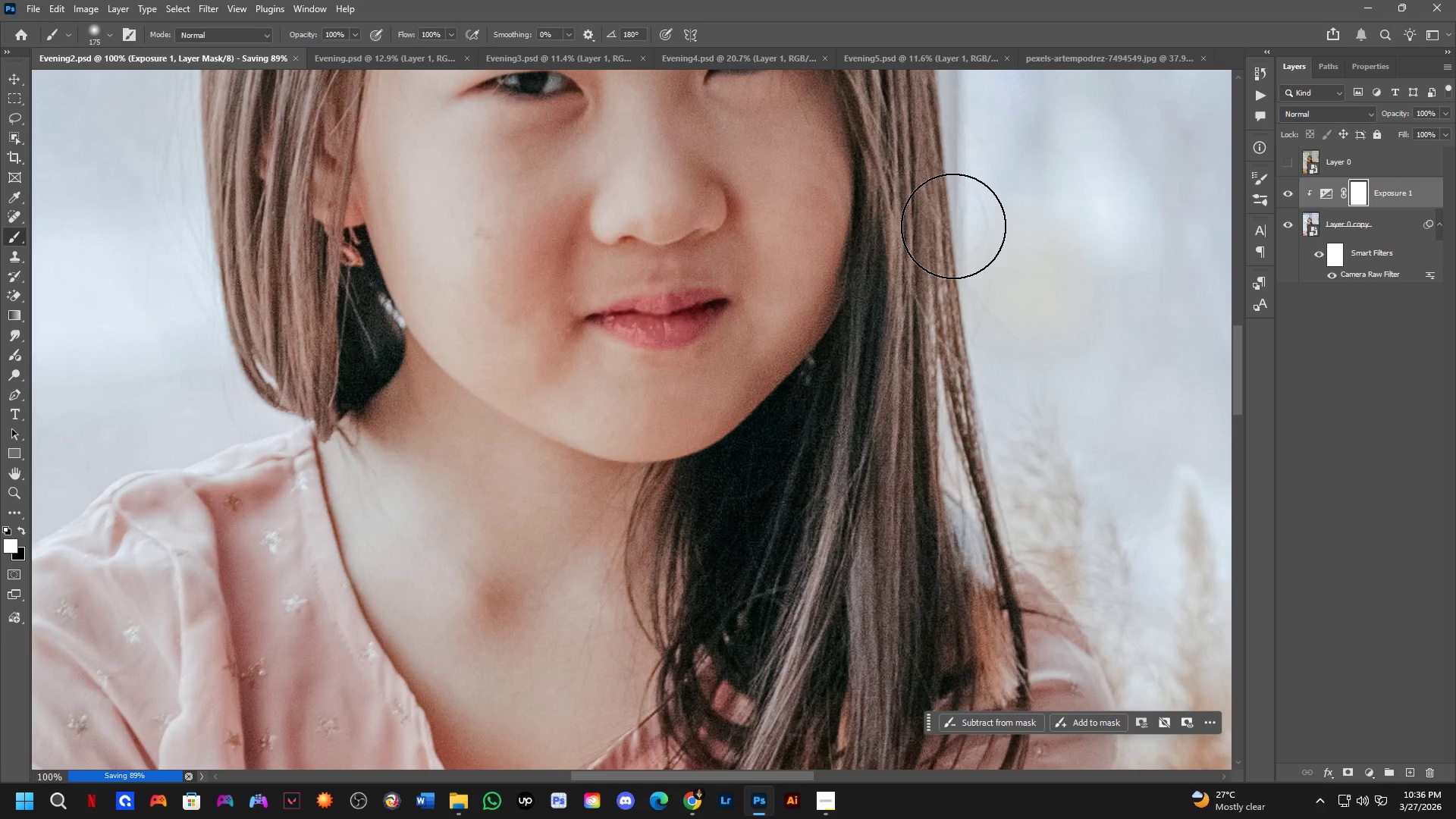 
key(Control+Numpad2)
 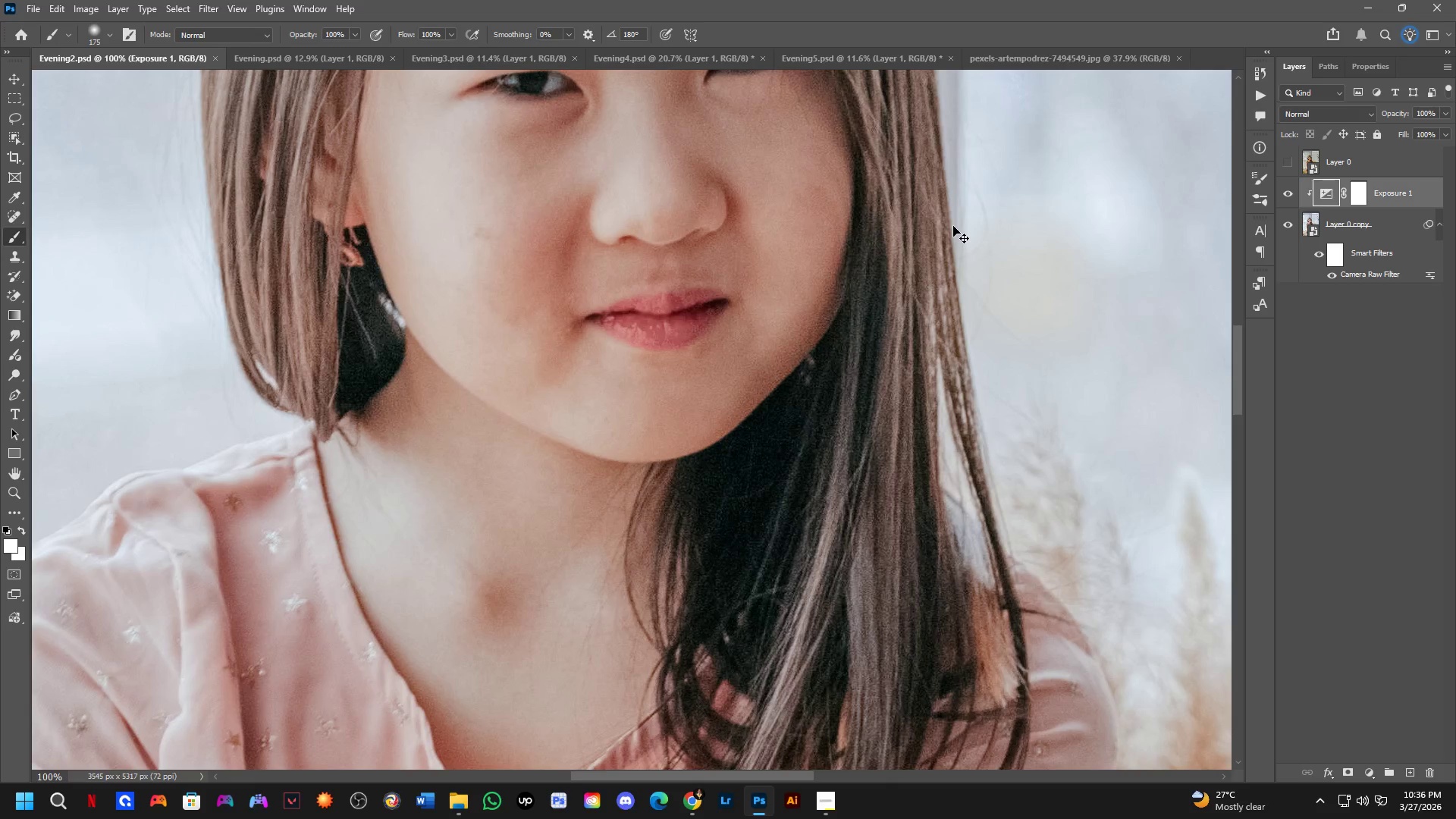 
key(Control+Numpad1)
 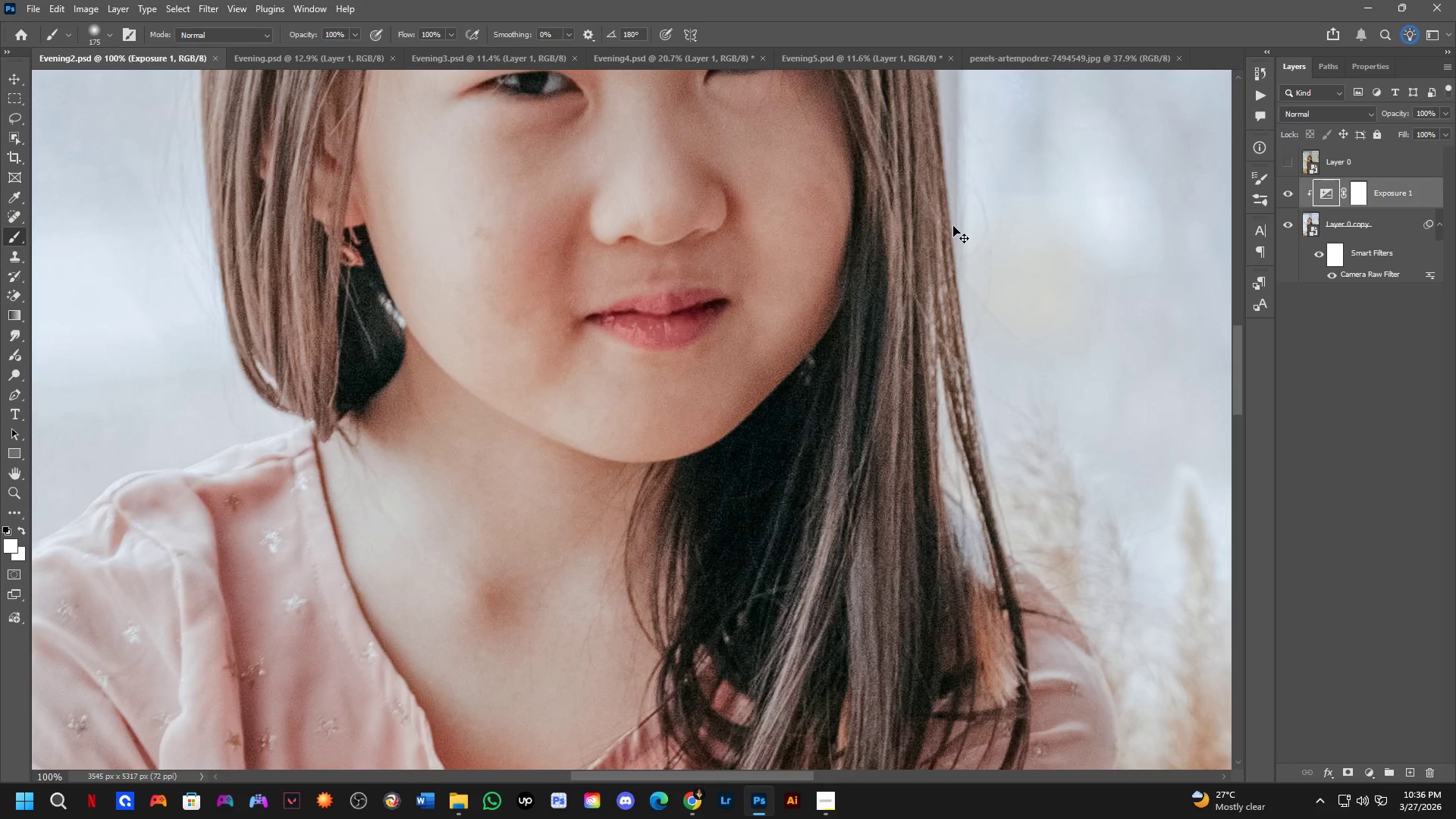 
key(Control+Numpad2)
 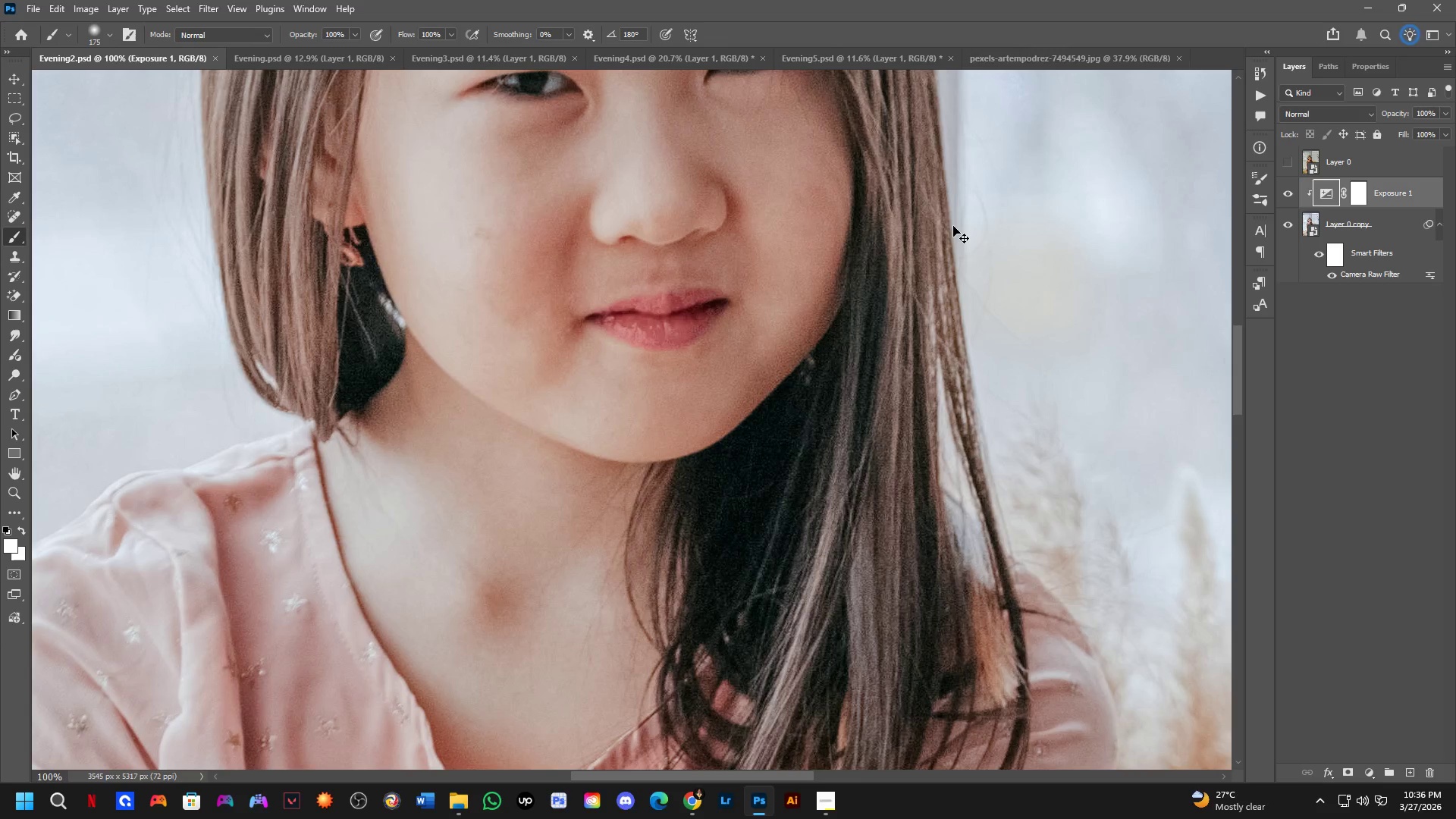 
key(Control+Numpad3)
 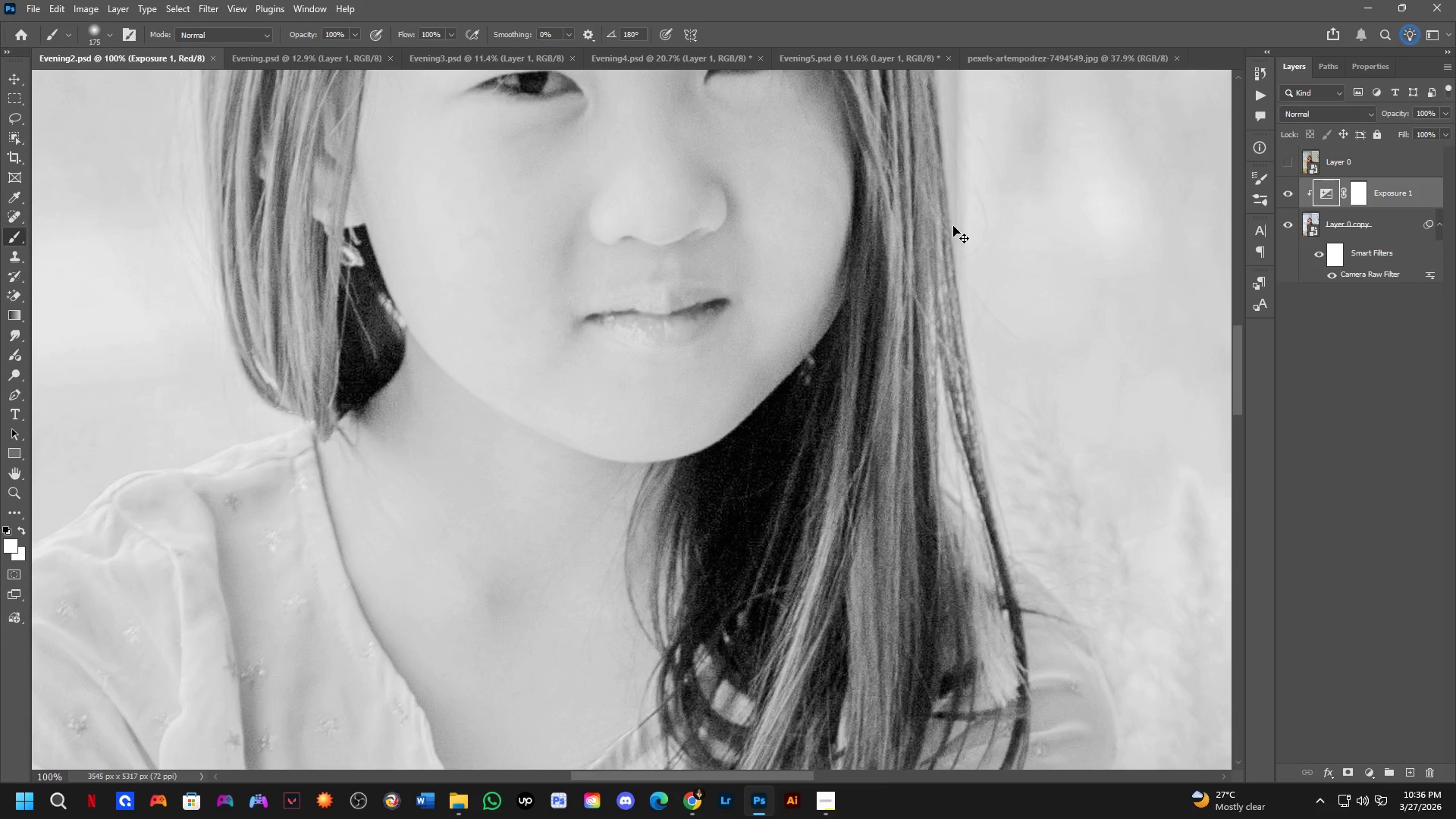 
key(Control+Numpad2)
 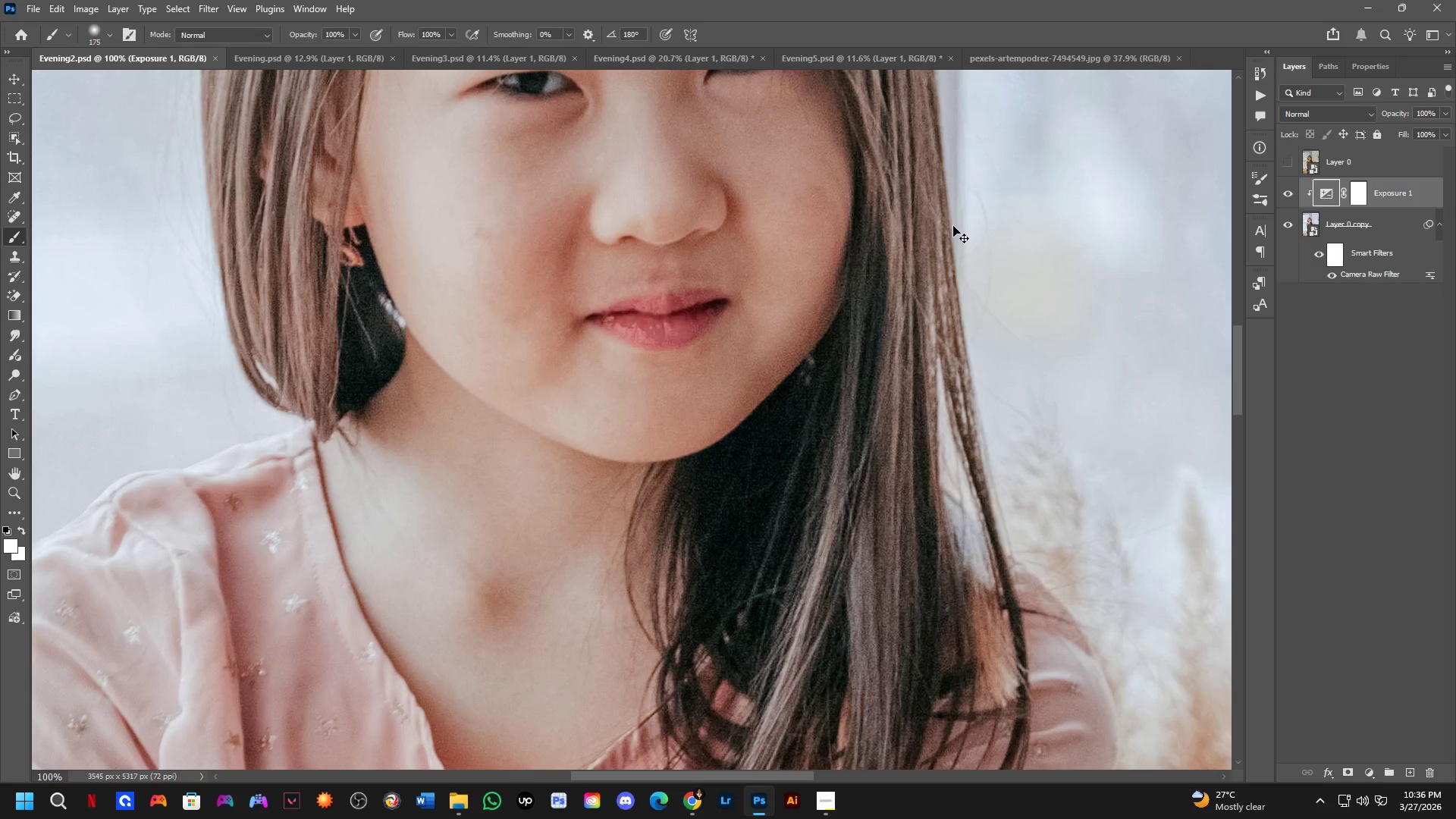 
key(Control+Numpad1)
 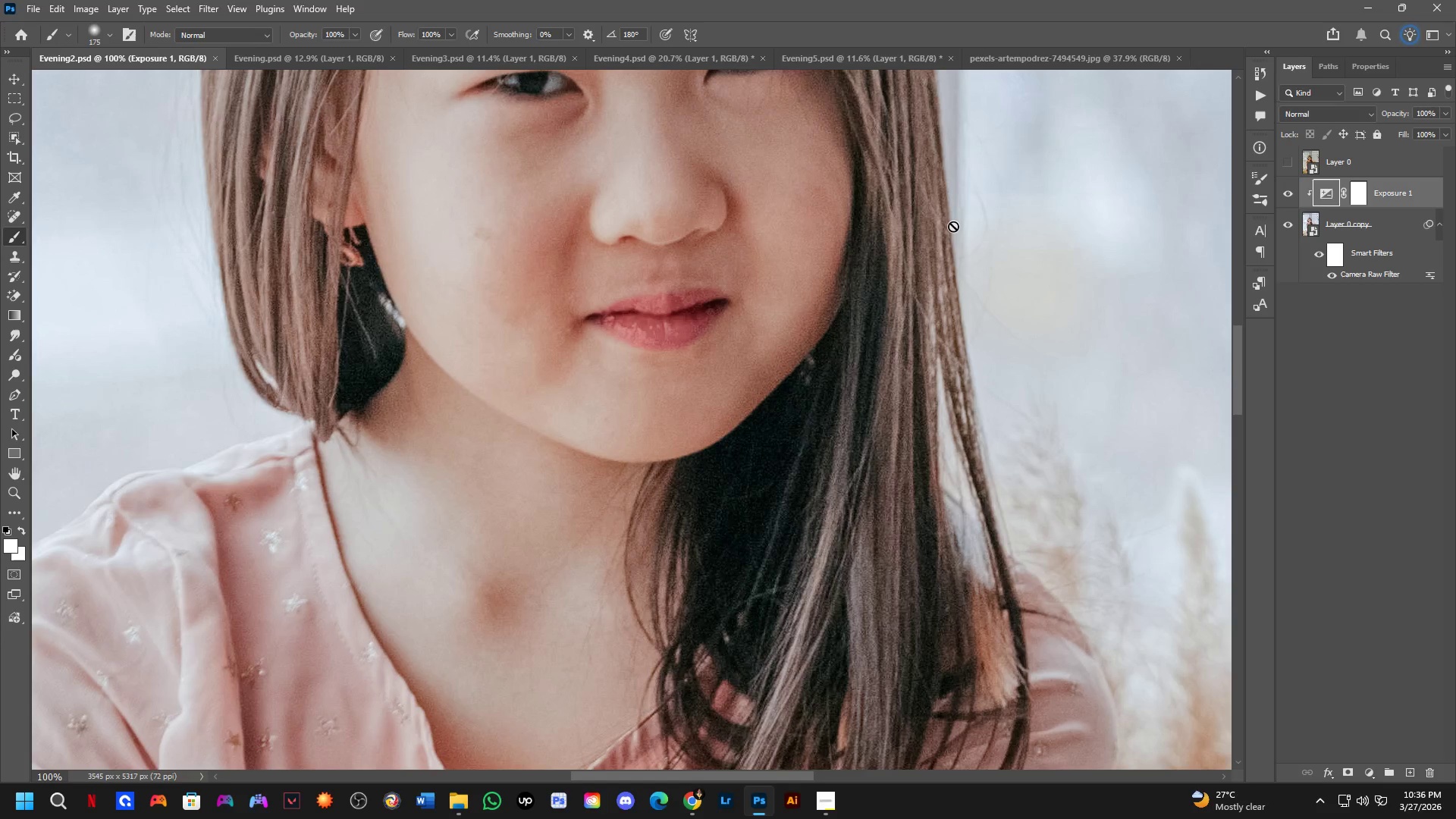 
hold_key(key=ShiftLeft, duration=0.31)
 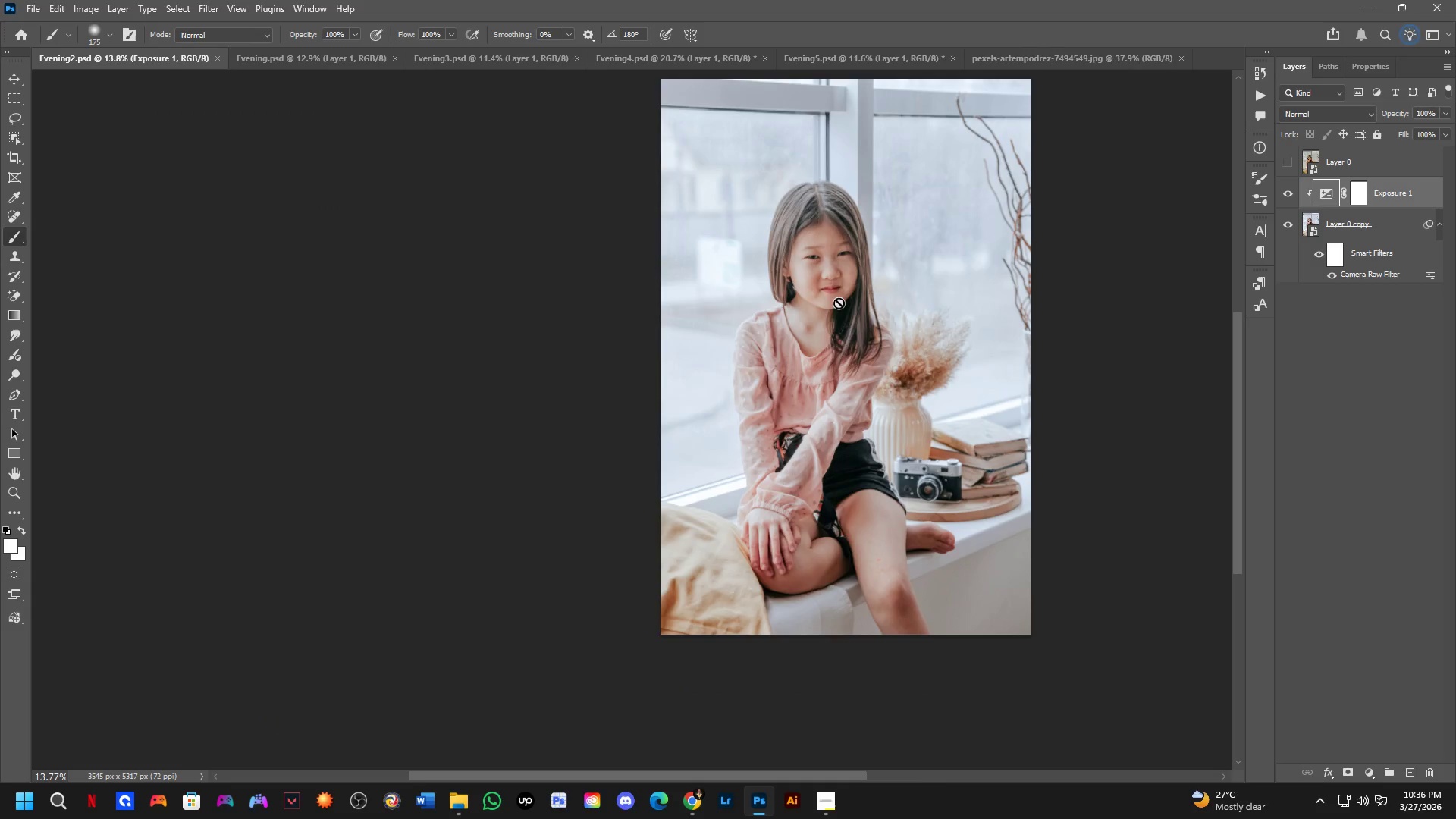 
hold_key(key=Space, duration=0.41)
 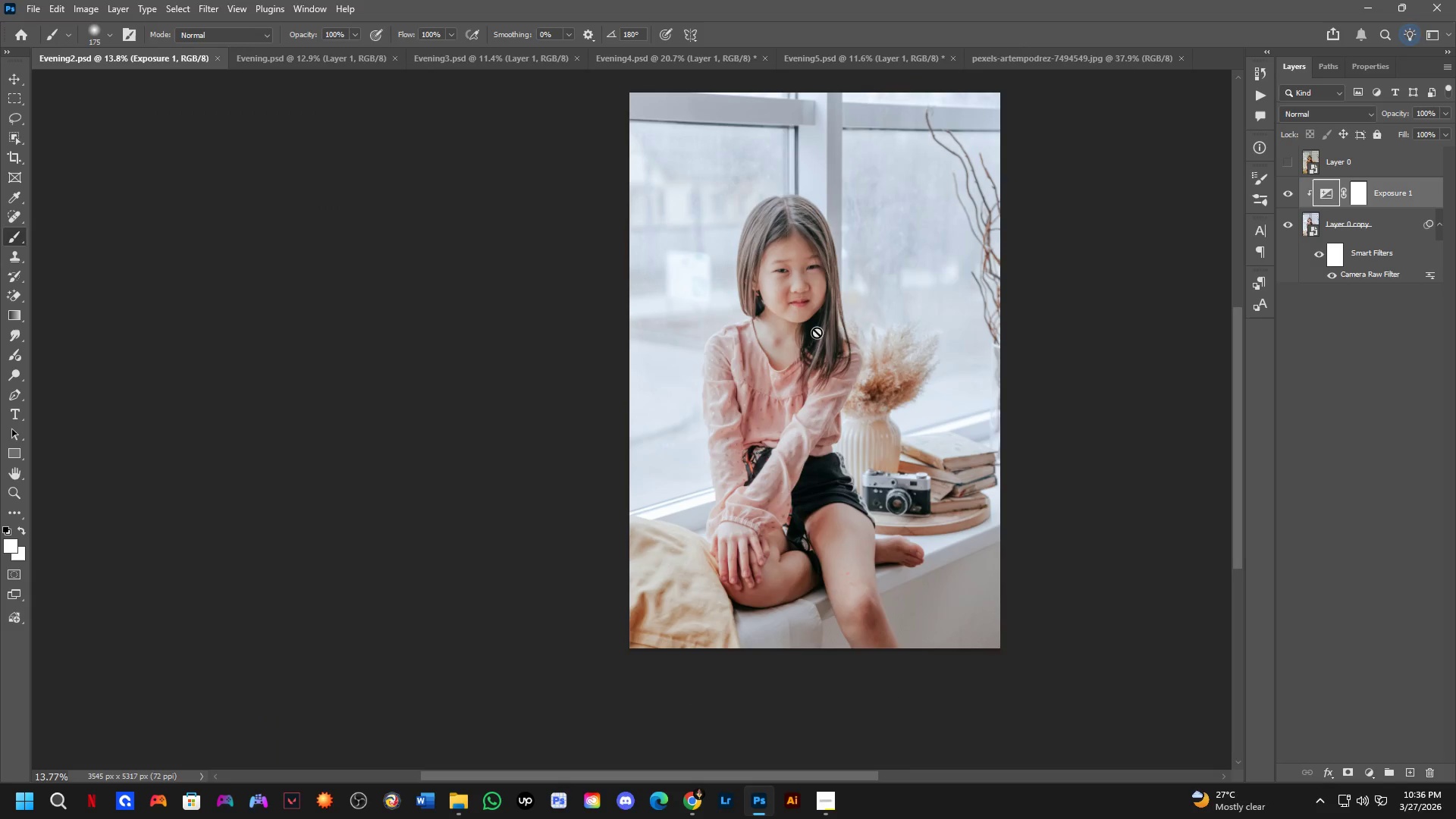 
left_click_drag(start_coordinate=[849, 318], to_coordinate=[817, 331])
 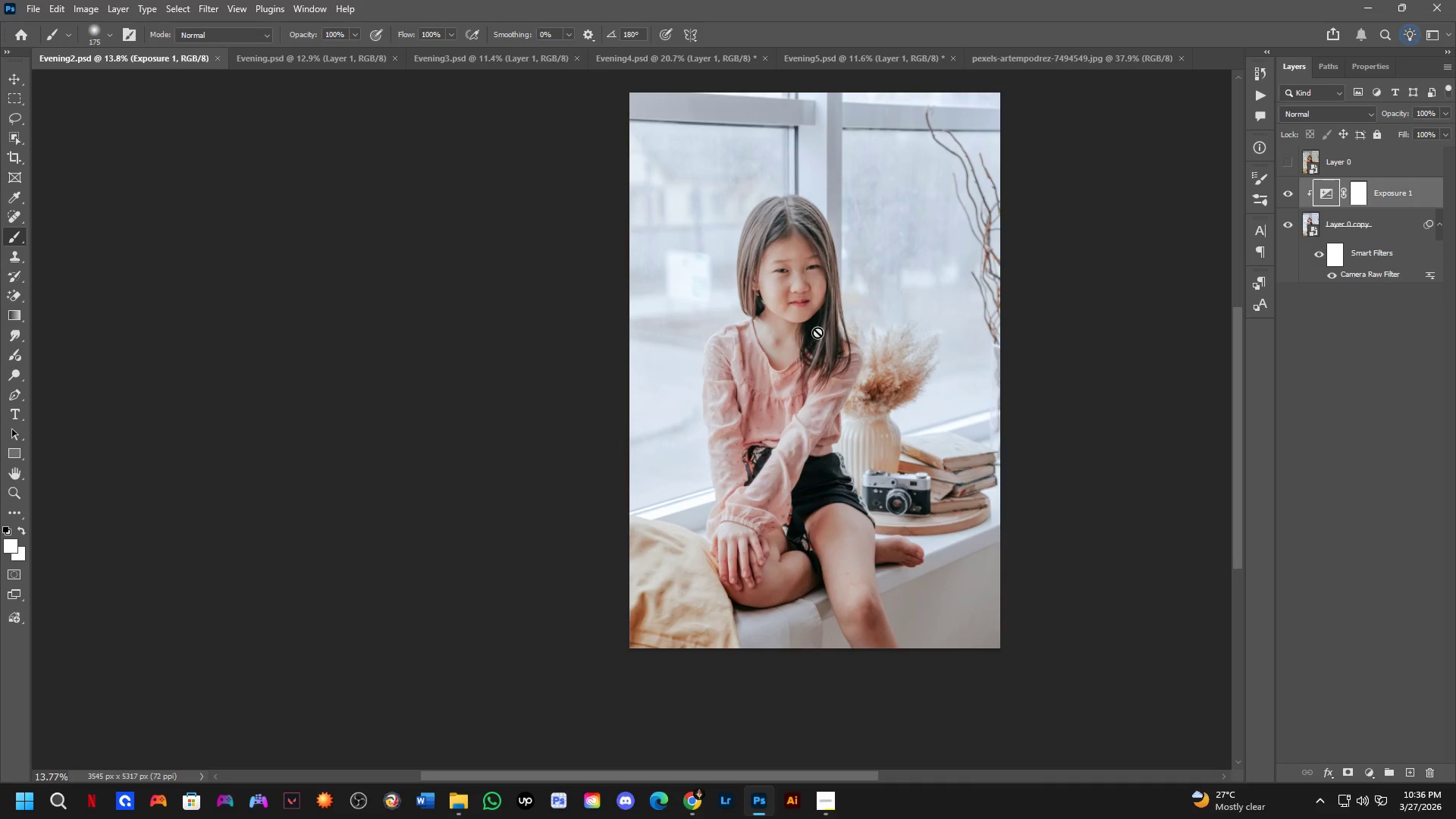 
scroll: coordinate [840, 302], scroll_direction: down, amount: 11.0
 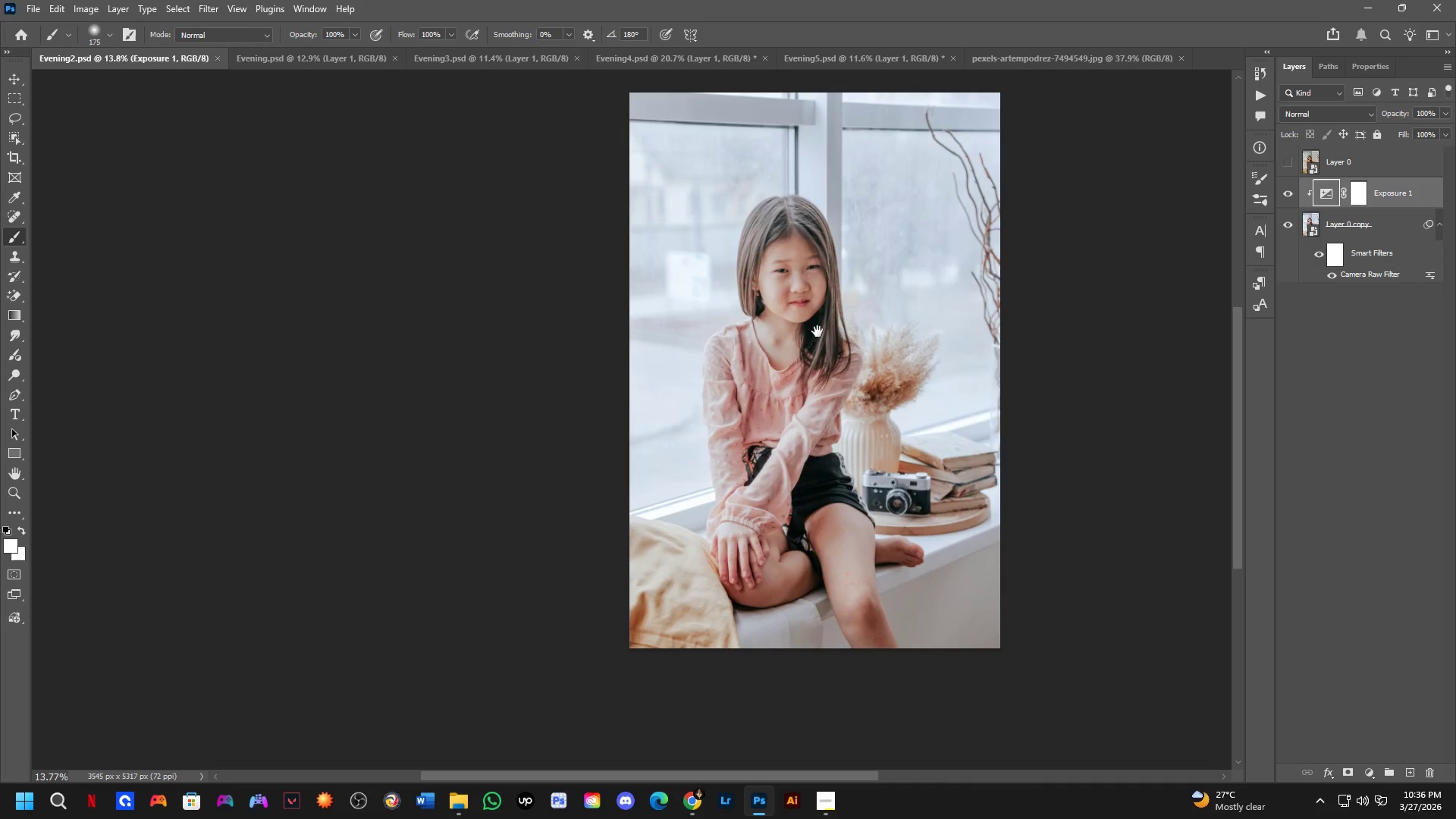 
key(Control+ControlLeft)
 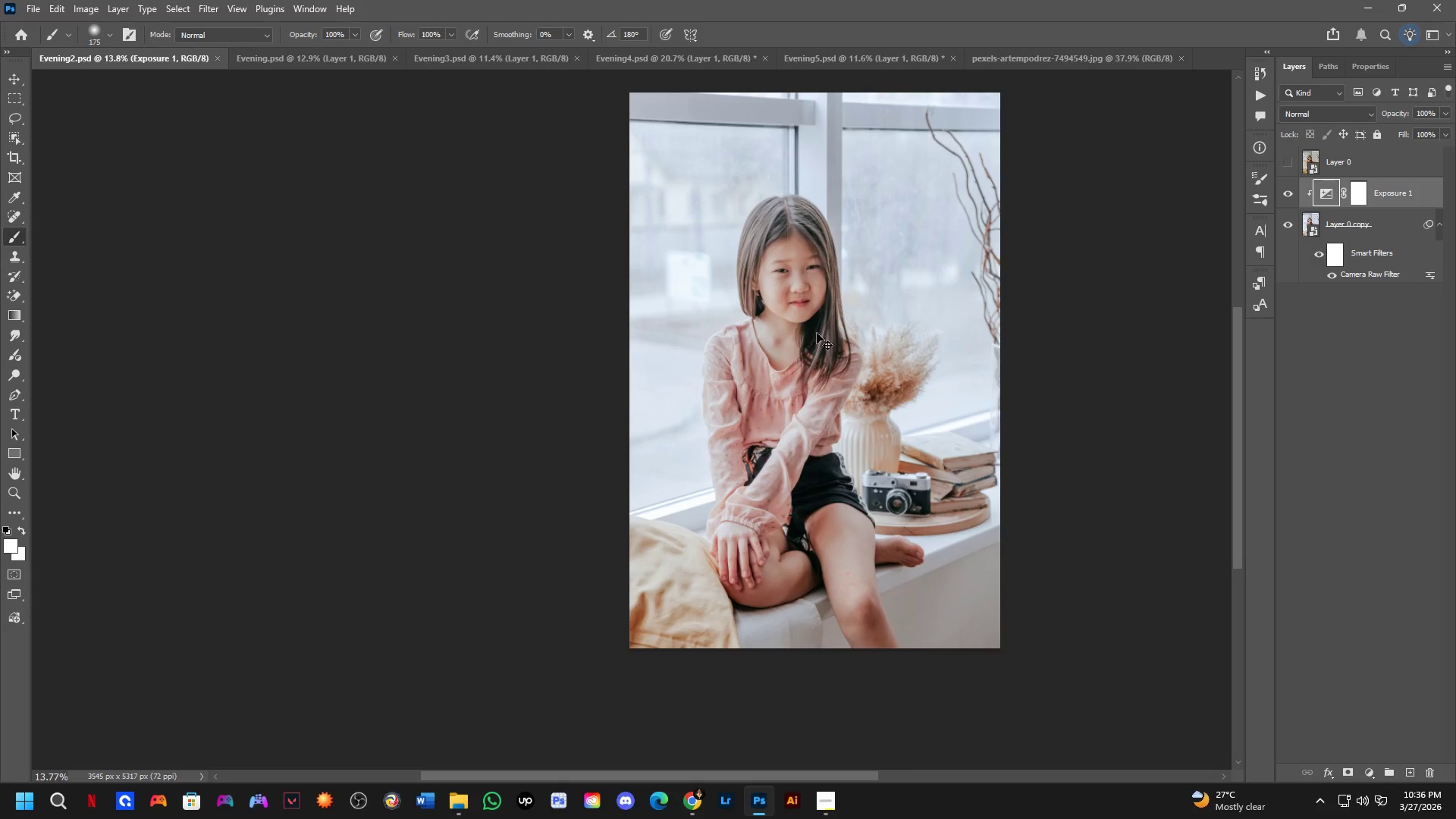 
key(Control+S)
 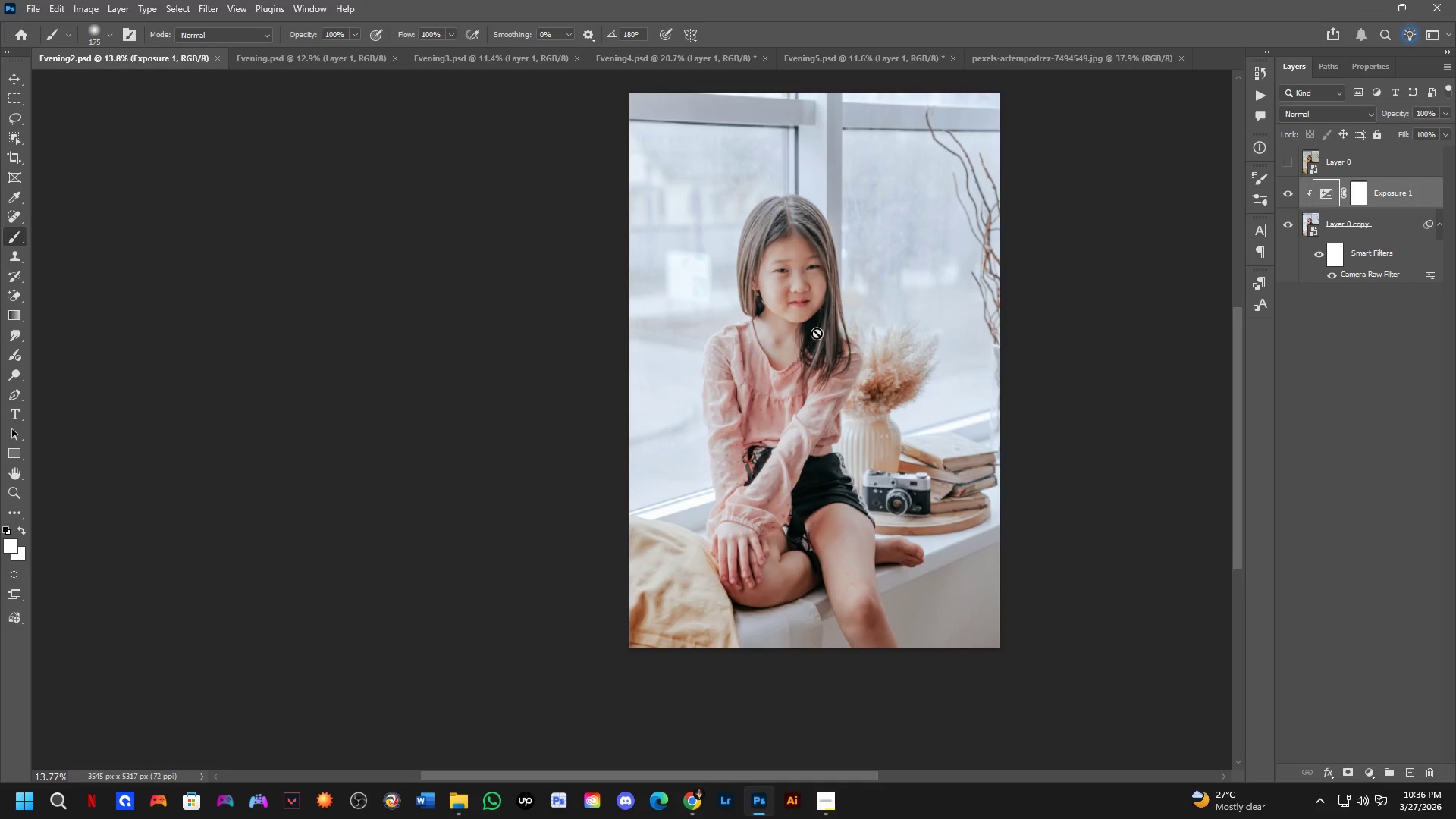 
key(Control+ControlLeft)
 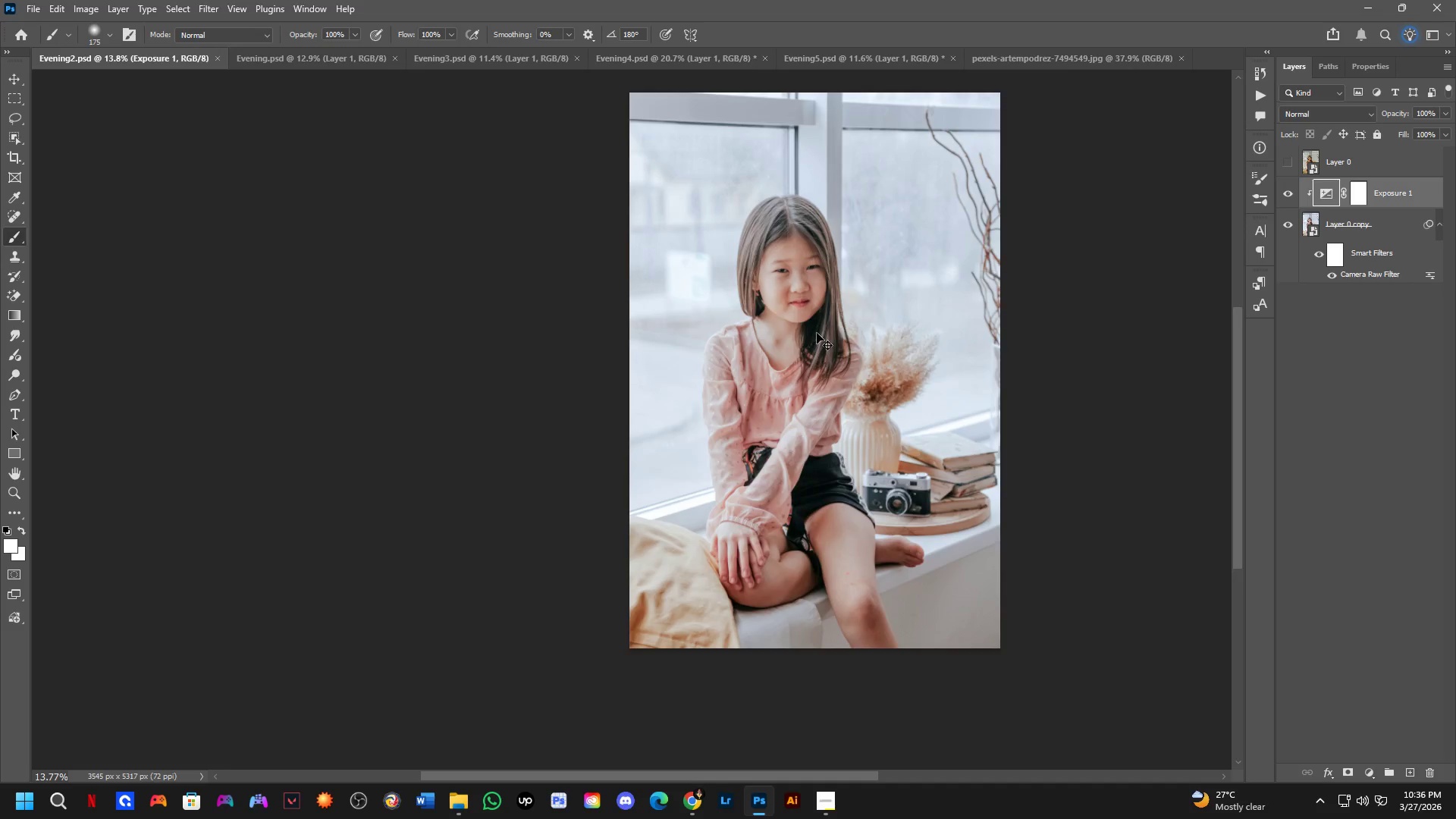 
key(Control+Tab)
 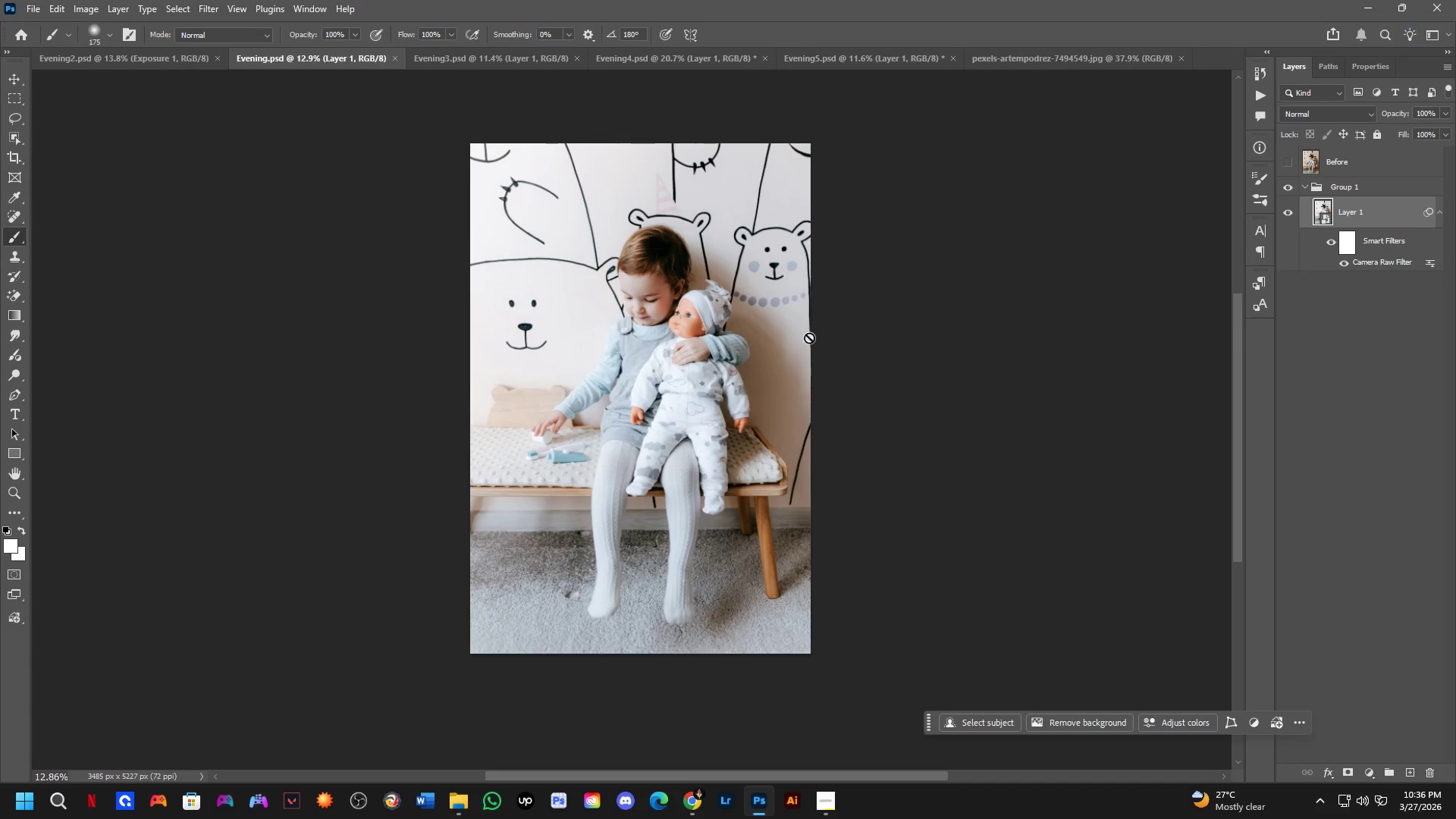 
key(Control+S)
 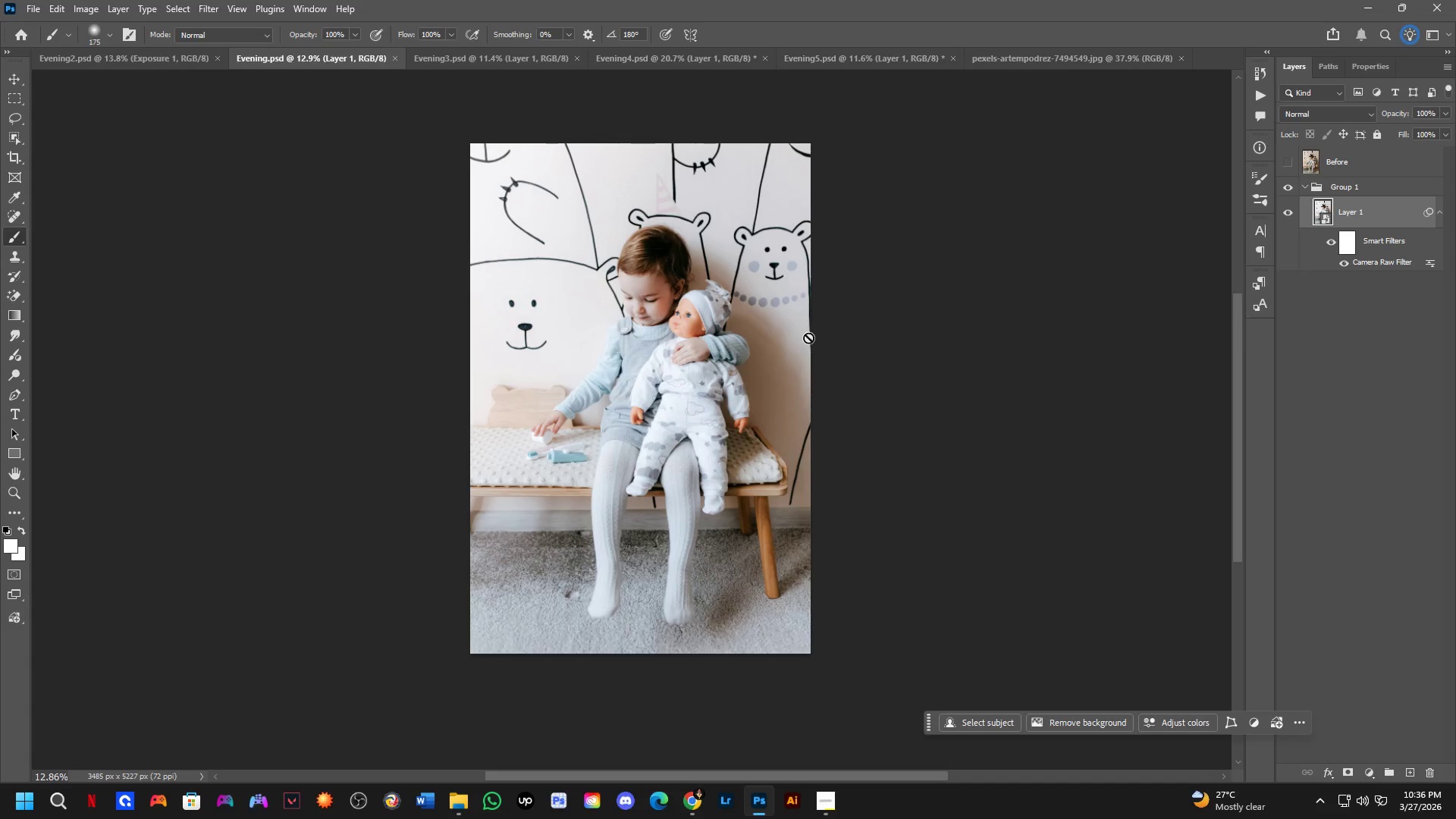 
key(Control+ControlLeft)
 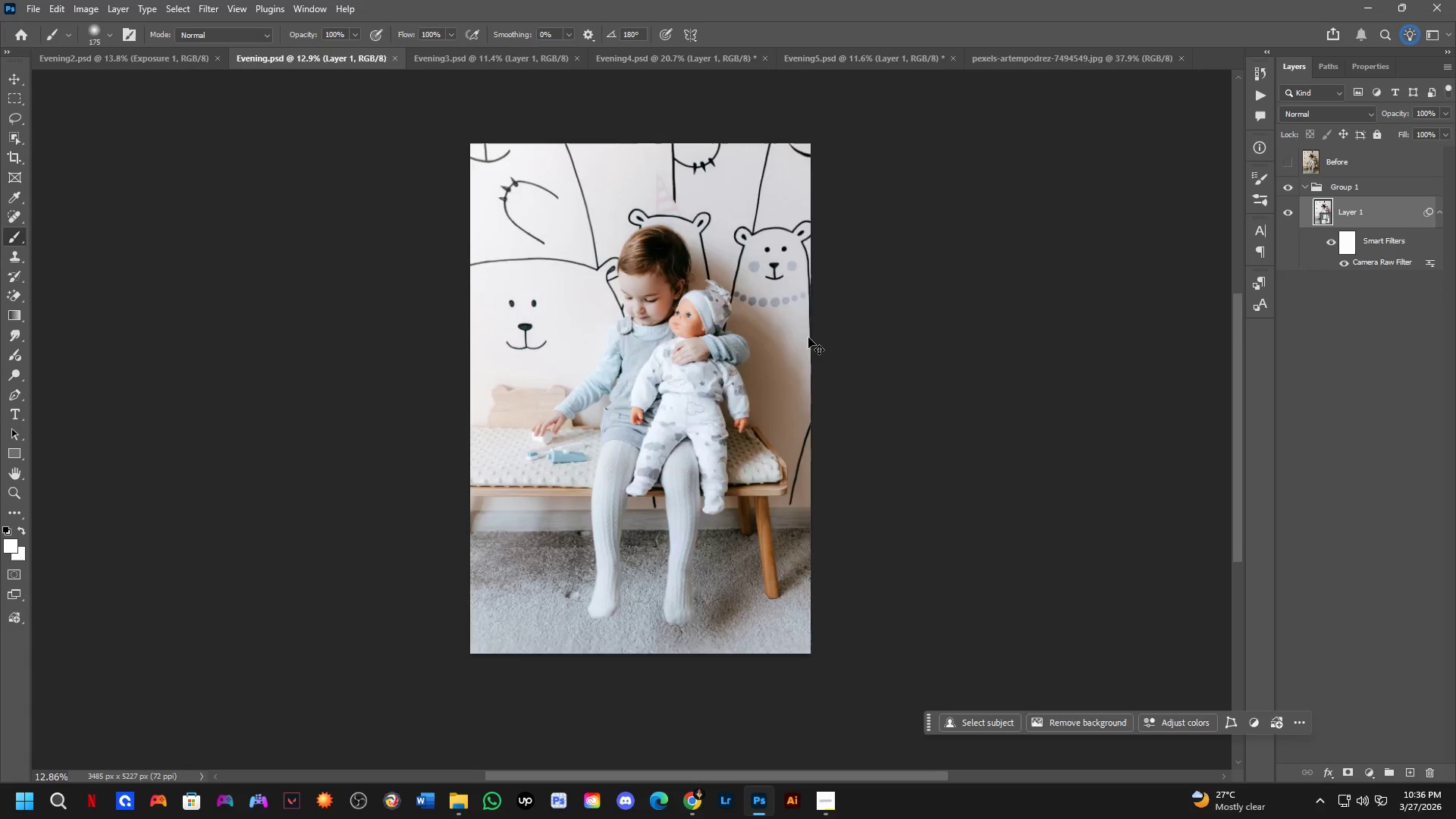 
key(Control+Tab)
 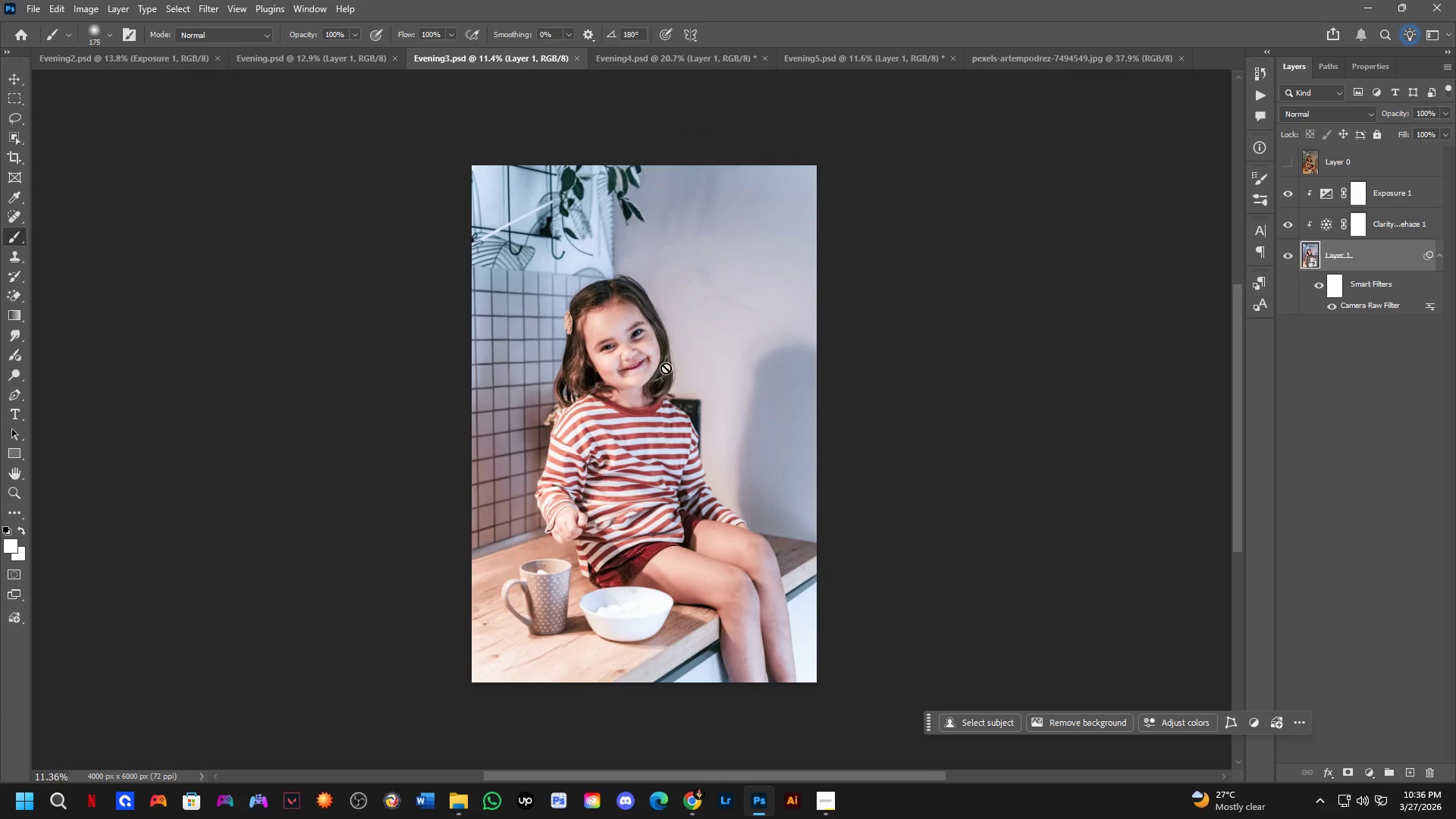 
left_click([1278, 158])
 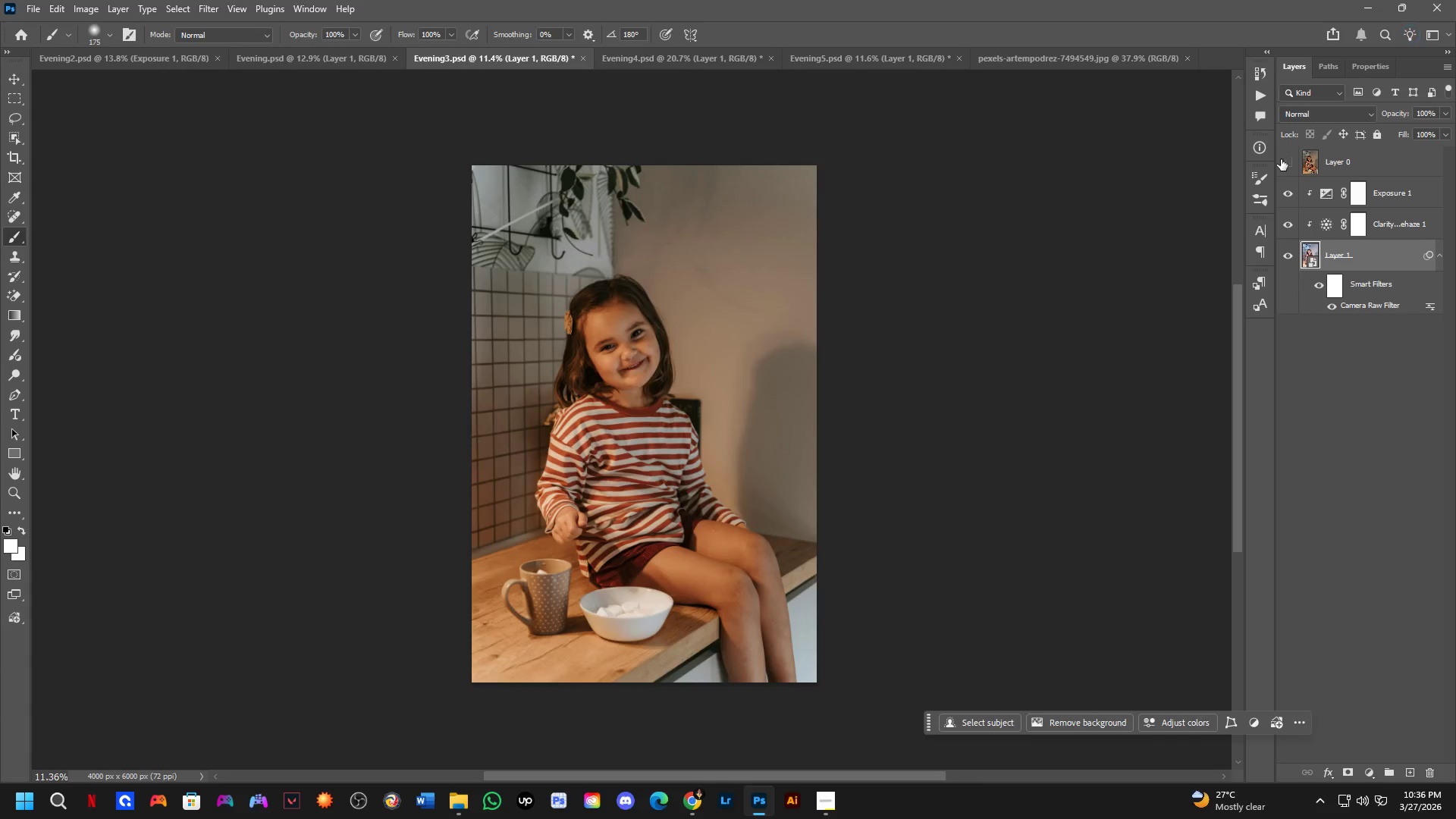 
double_click([1282, 159])
 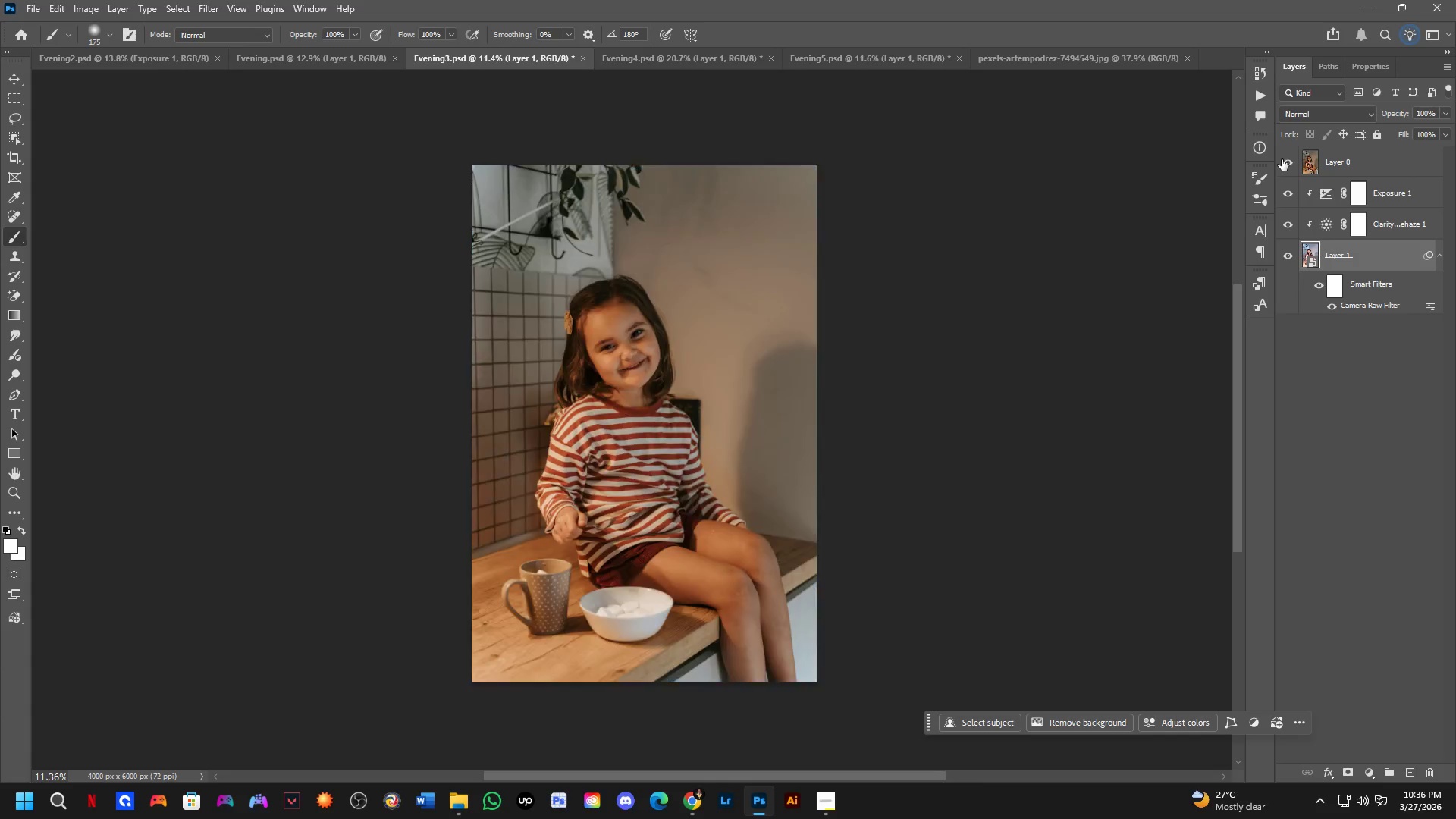 
triple_click([1282, 159])
 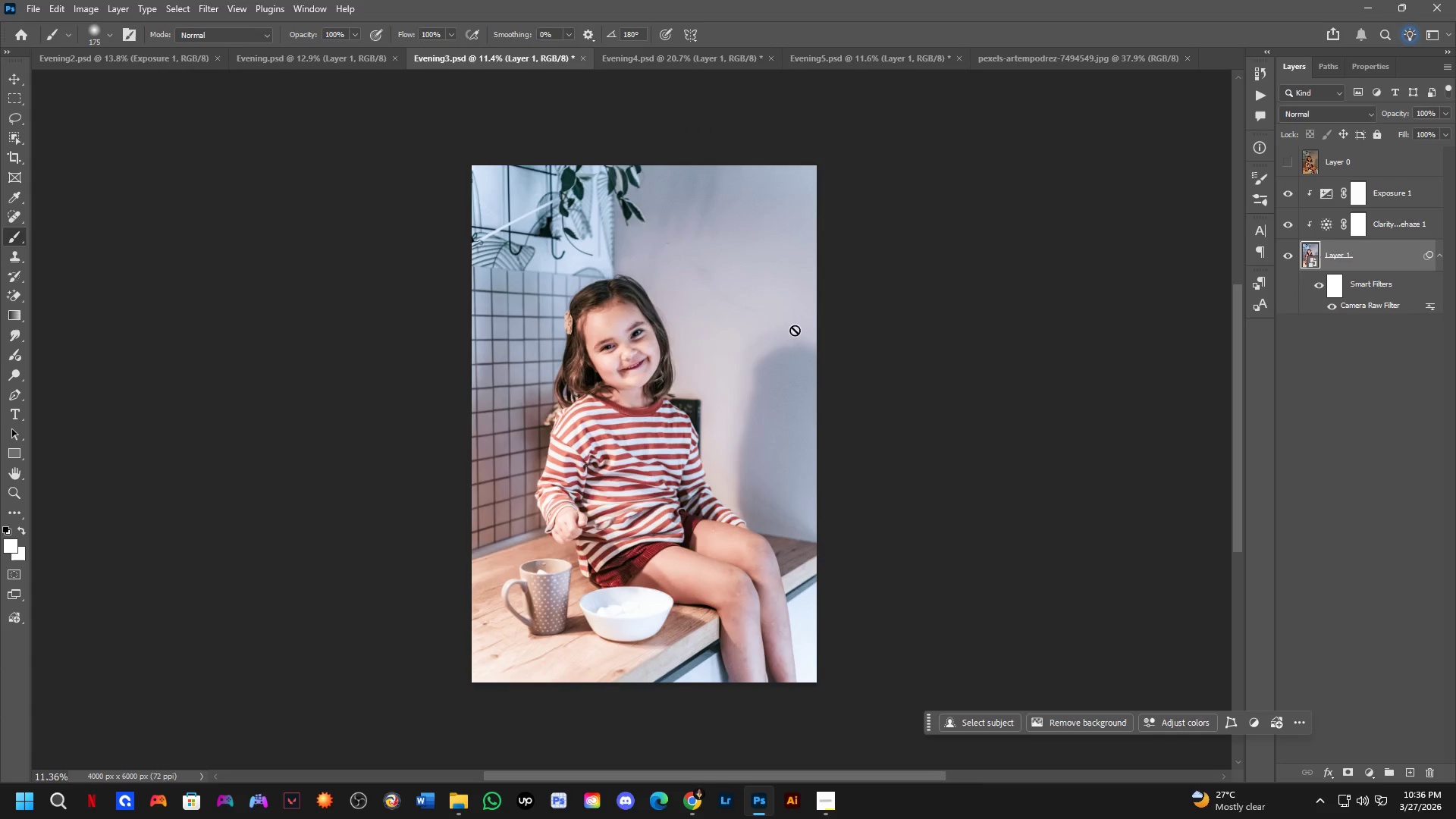 
scroll: coordinate [685, 397], scroll_direction: up, amount: 4.0
 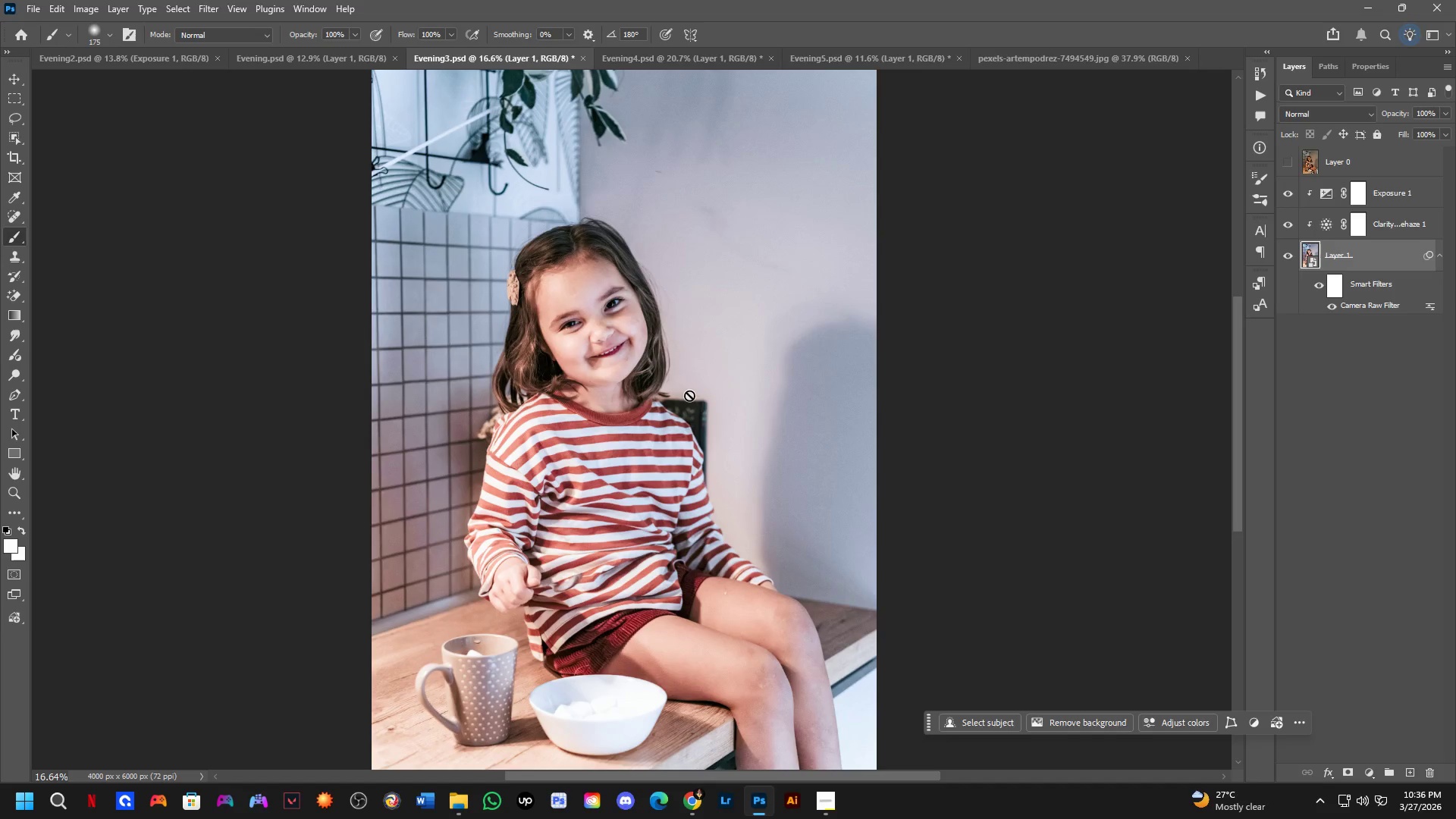 
wait(22.53)
 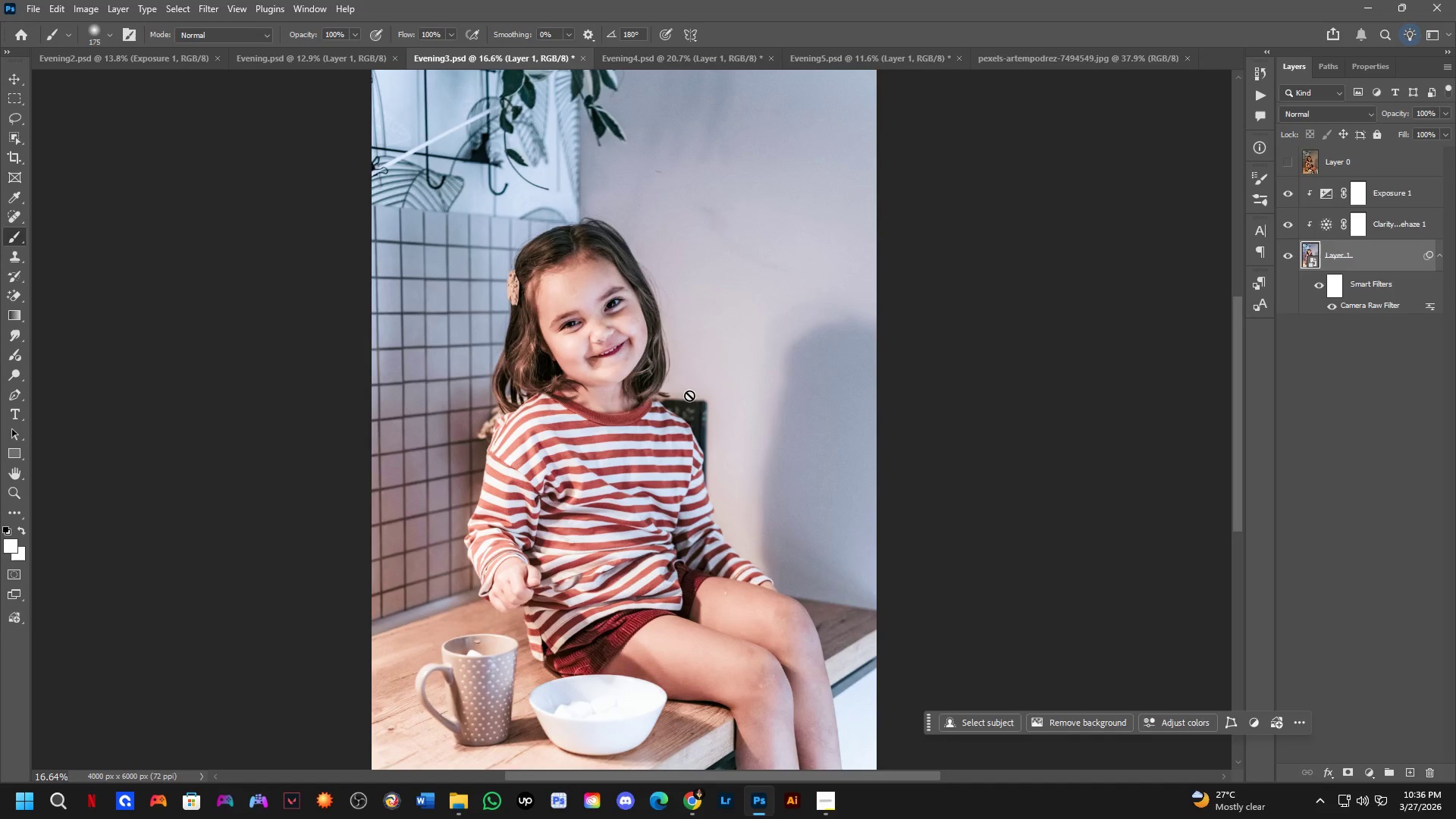 
left_click_drag(start_coordinate=[428, 348], to_coordinate=[444, 350])
 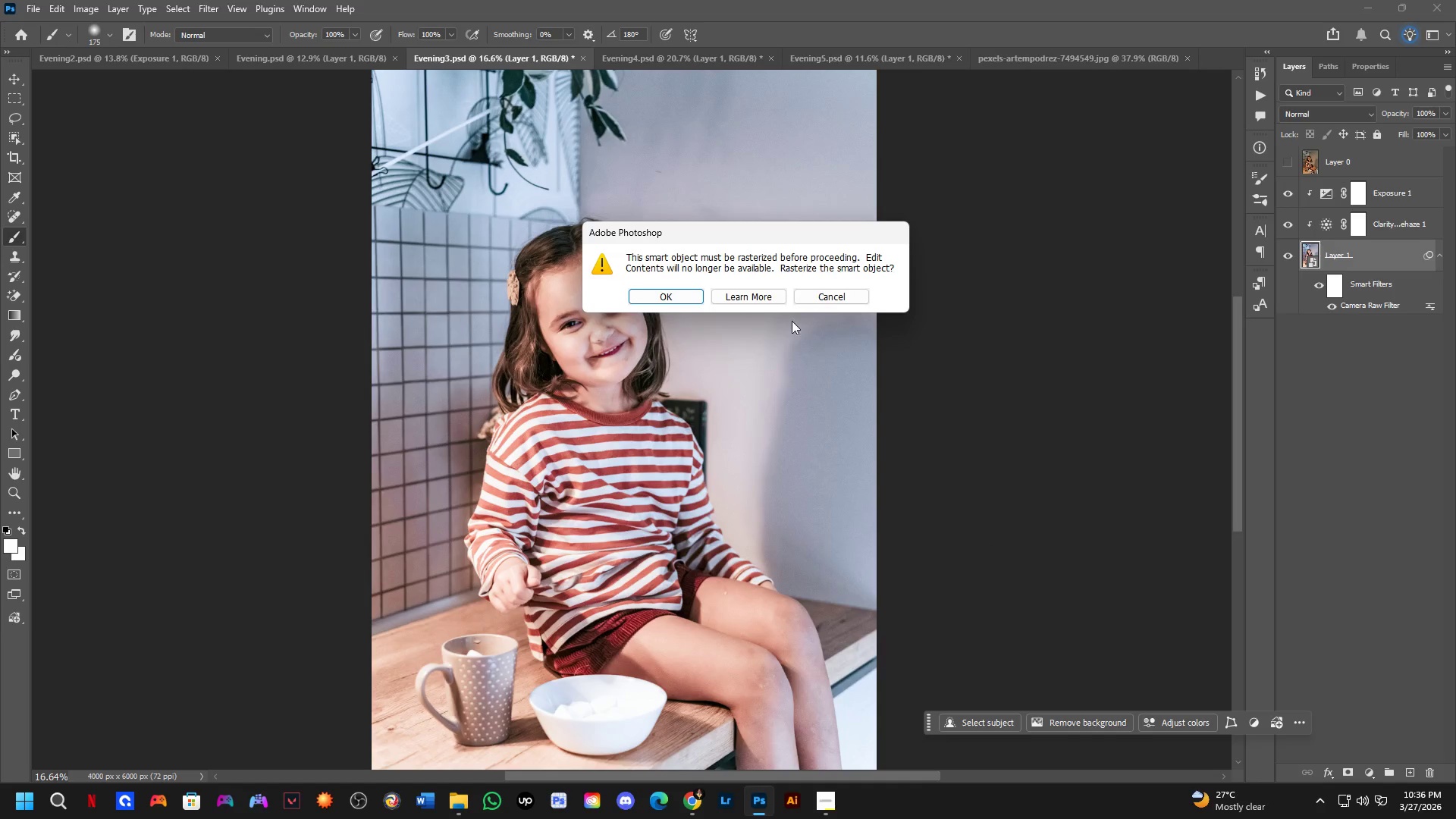 
left_click([837, 299])
 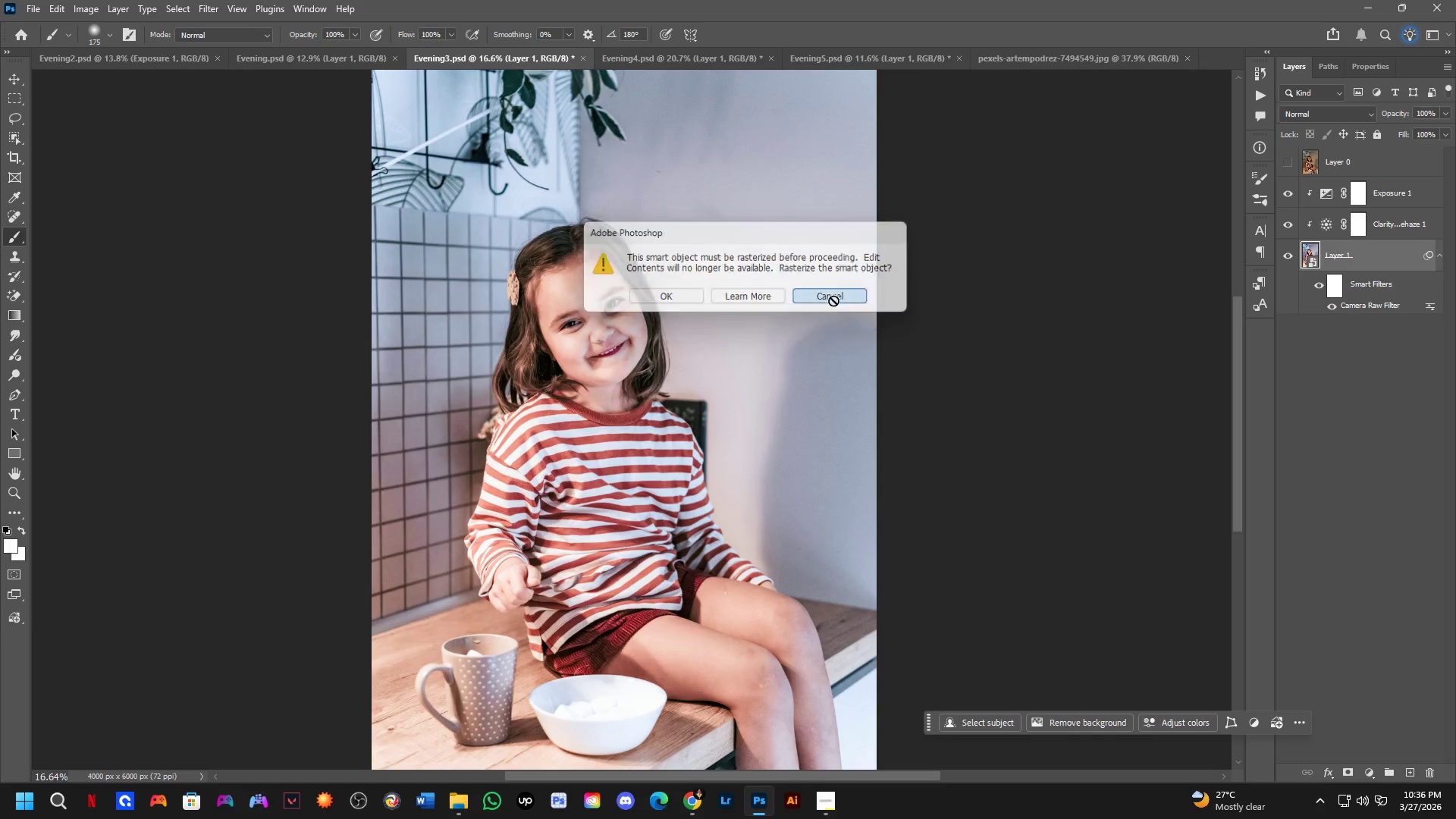 
key(Control+ControlLeft)
 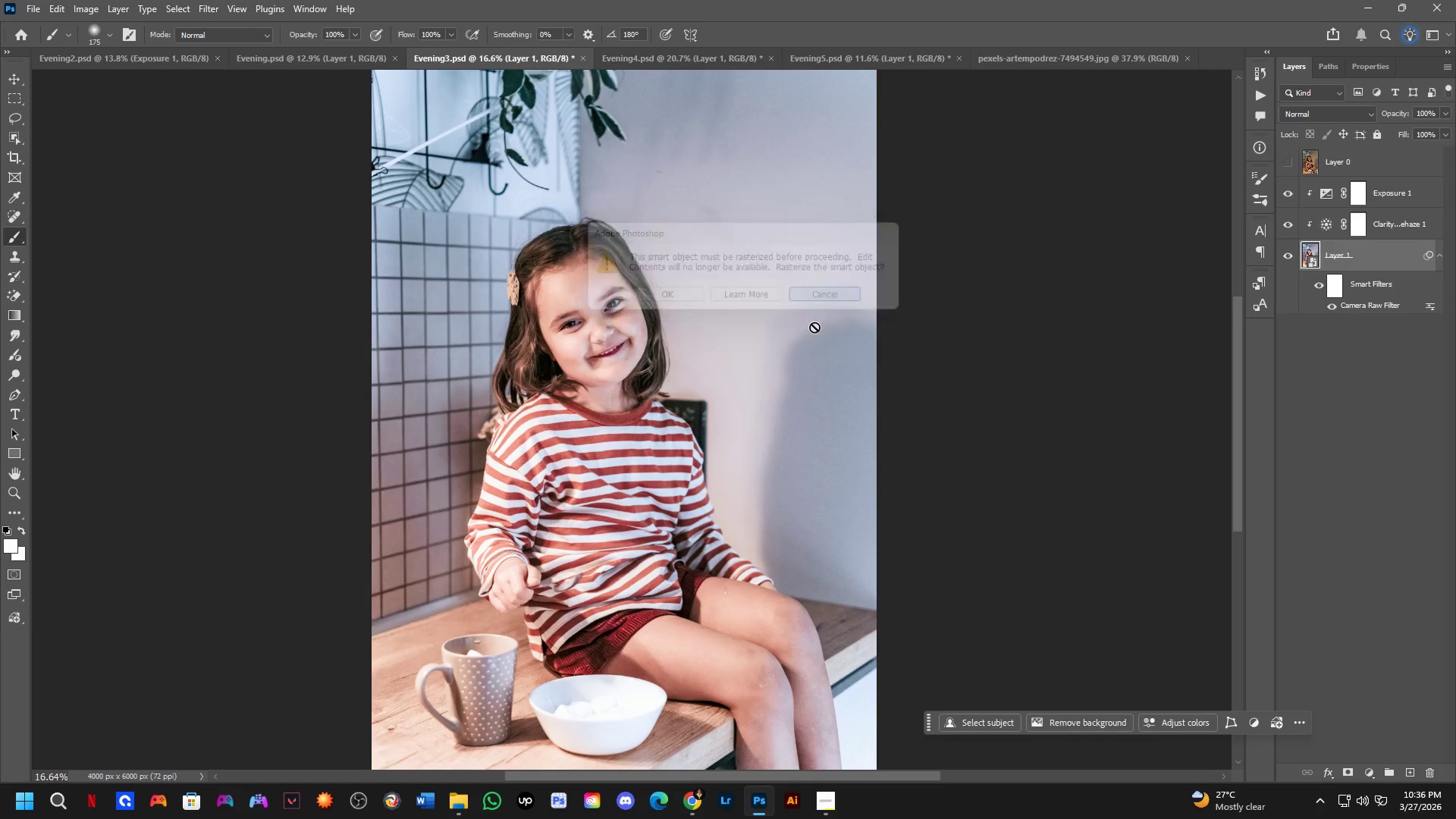 
key(Control+Tab)
 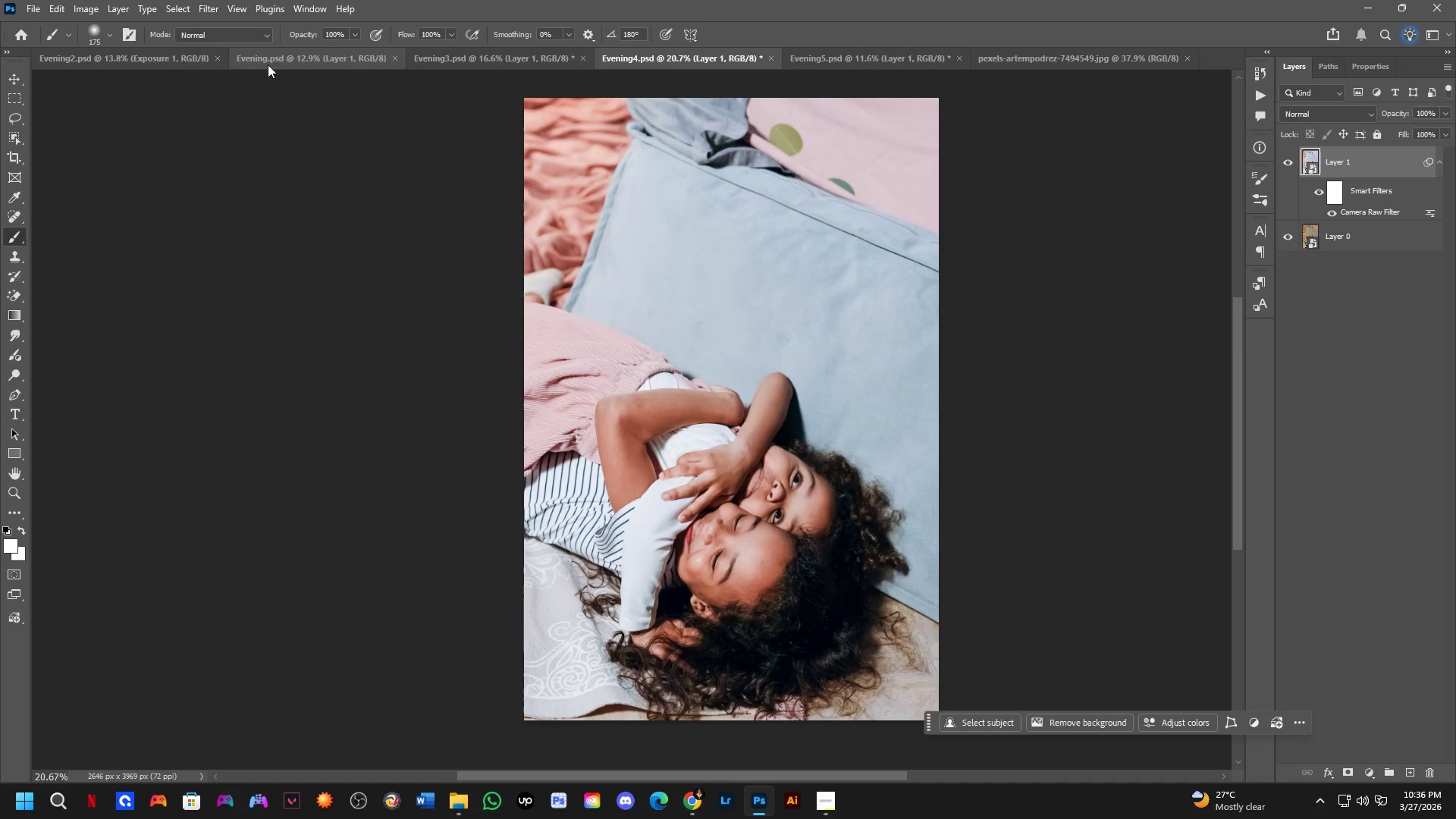 
left_click([207, 58])
 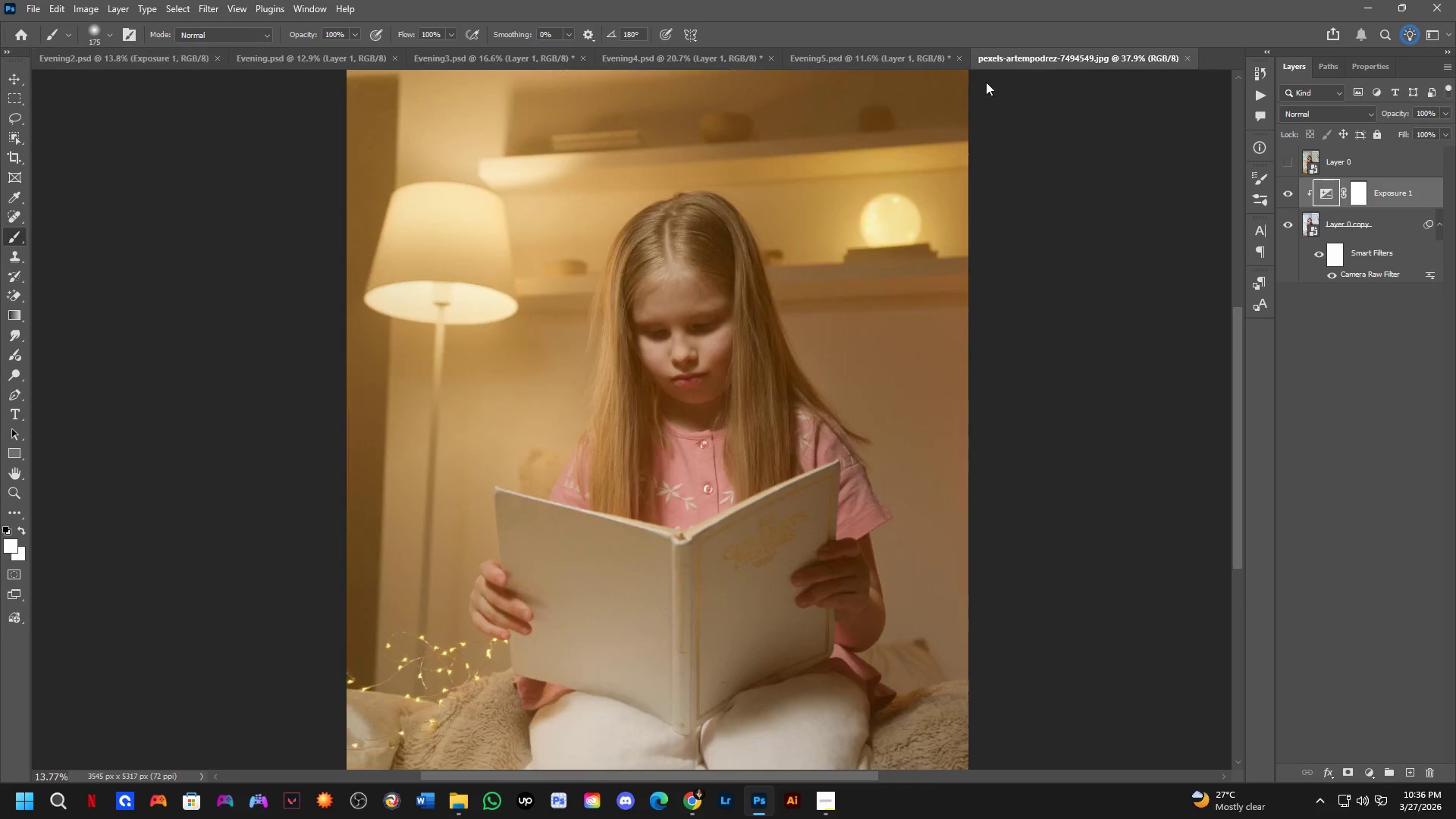 
hold_key(key=Space, duration=0.31)
 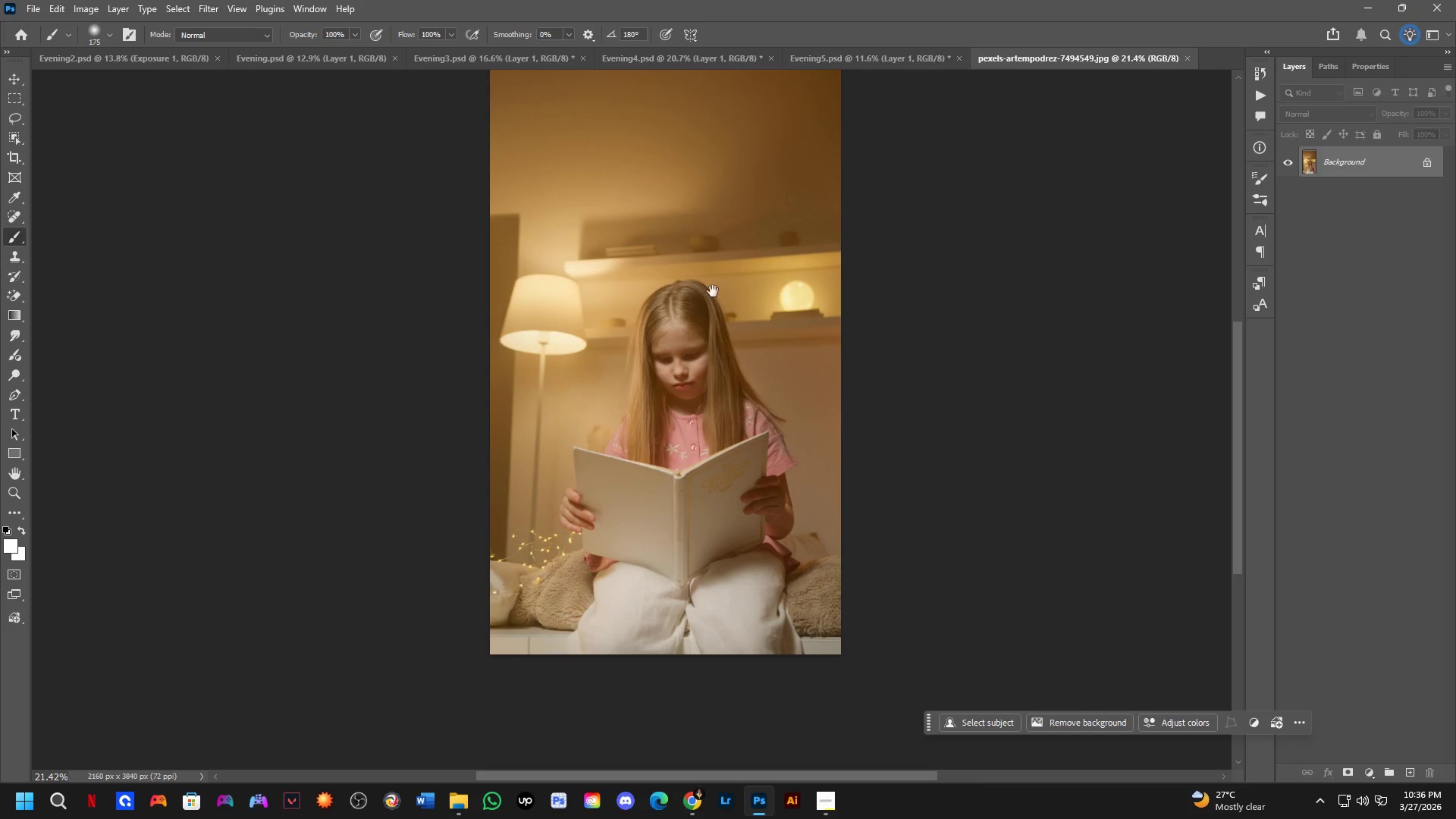 
left_click_drag(start_coordinate=[689, 346], to_coordinate=[688, 372])
 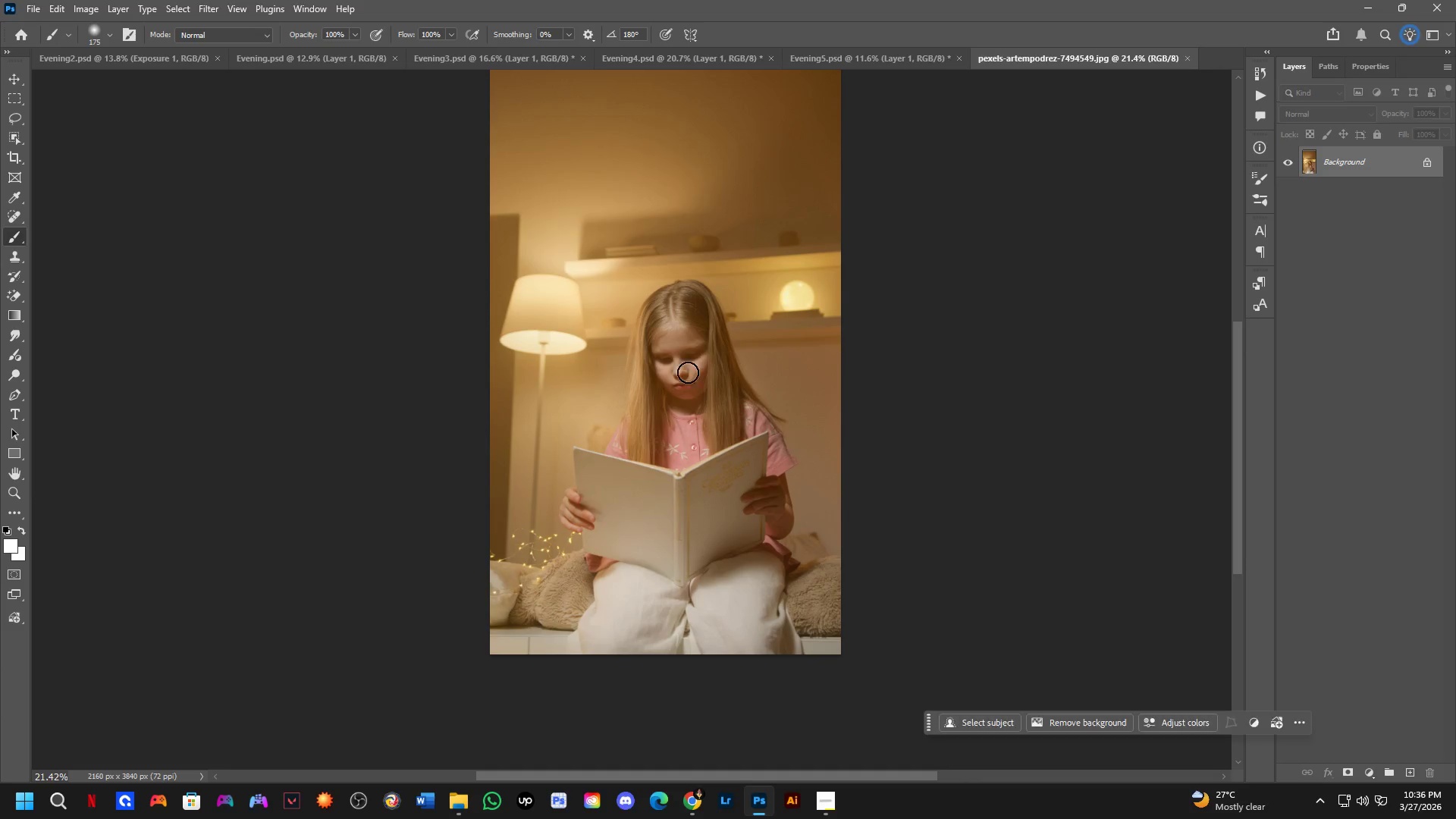 
scroll: coordinate [679, 344], scroll_direction: down, amount: 6.0
 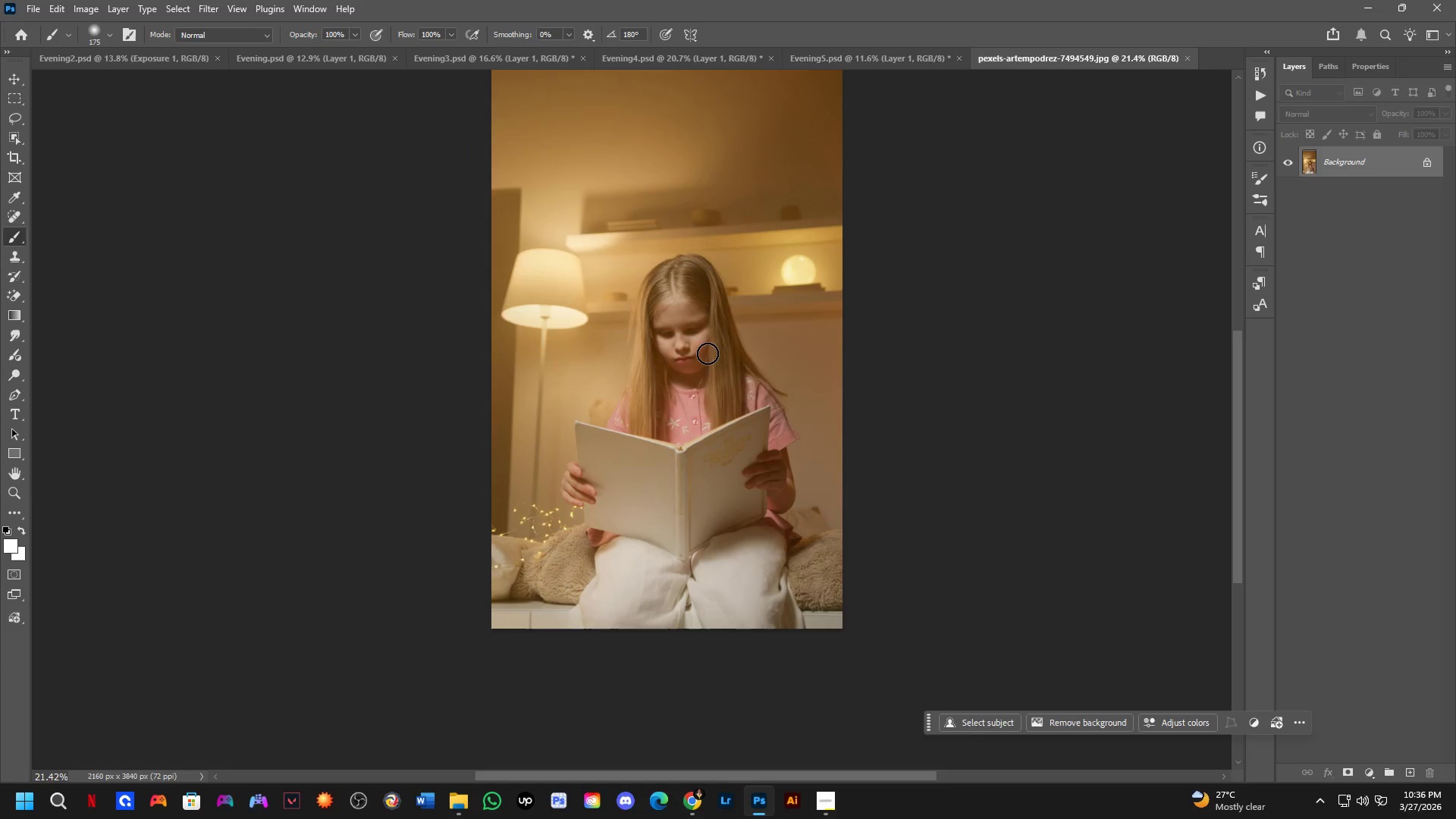 
key(Control+ControlLeft)
 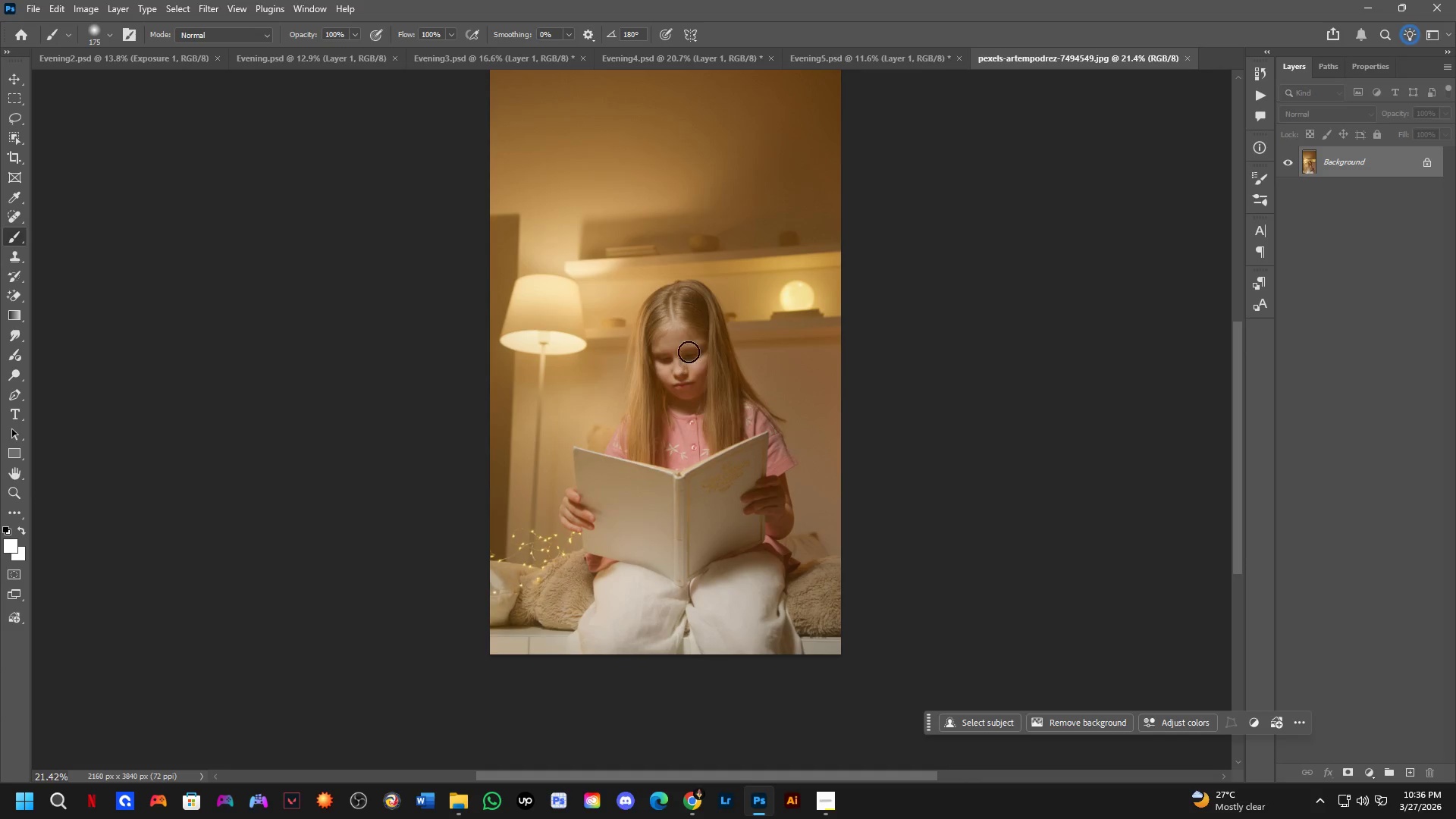 
hold_key(key=Space, duration=0.34)
 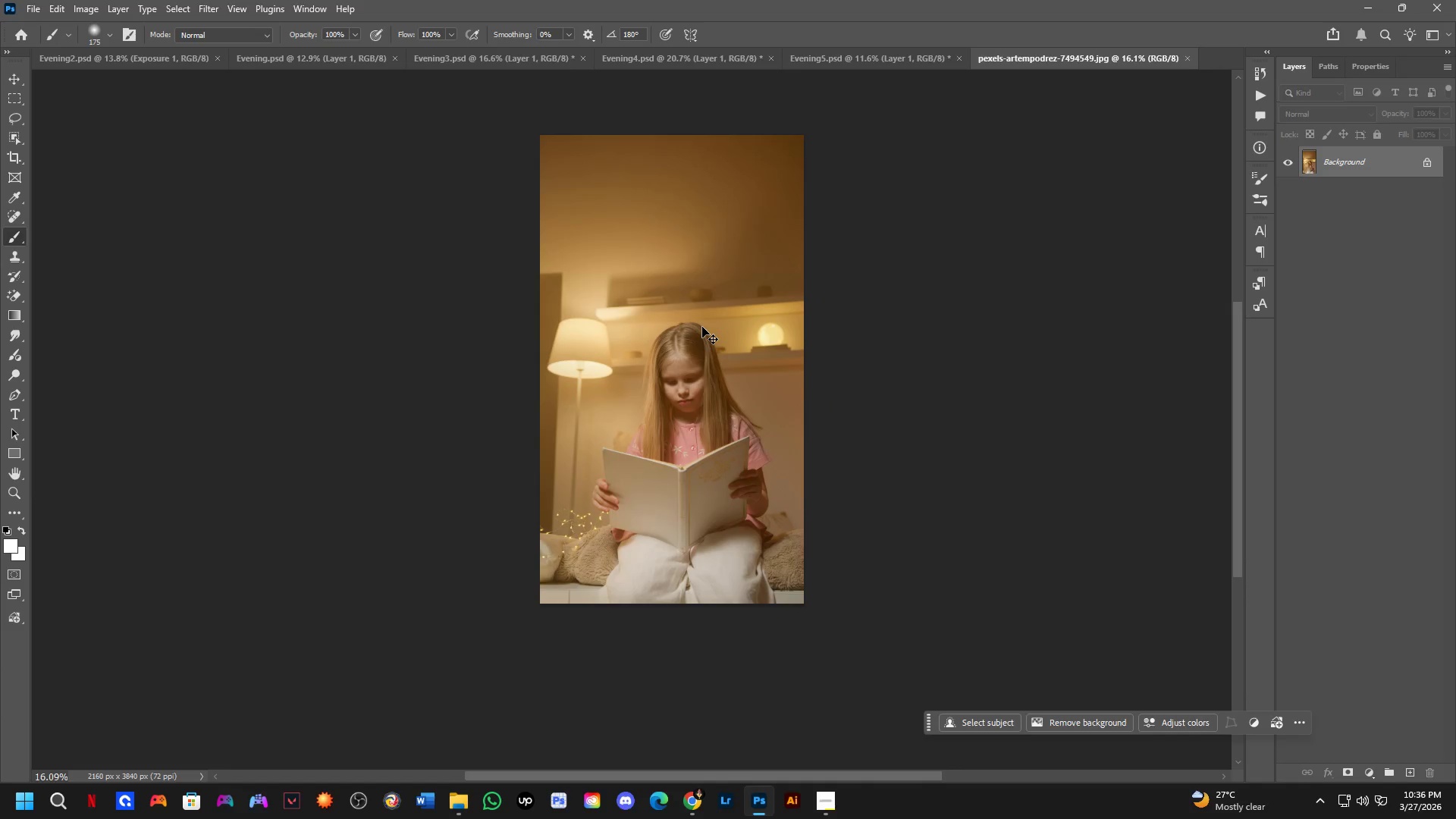 
left_click_drag(start_coordinate=[714, 286], to_coordinate=[710, 327])
 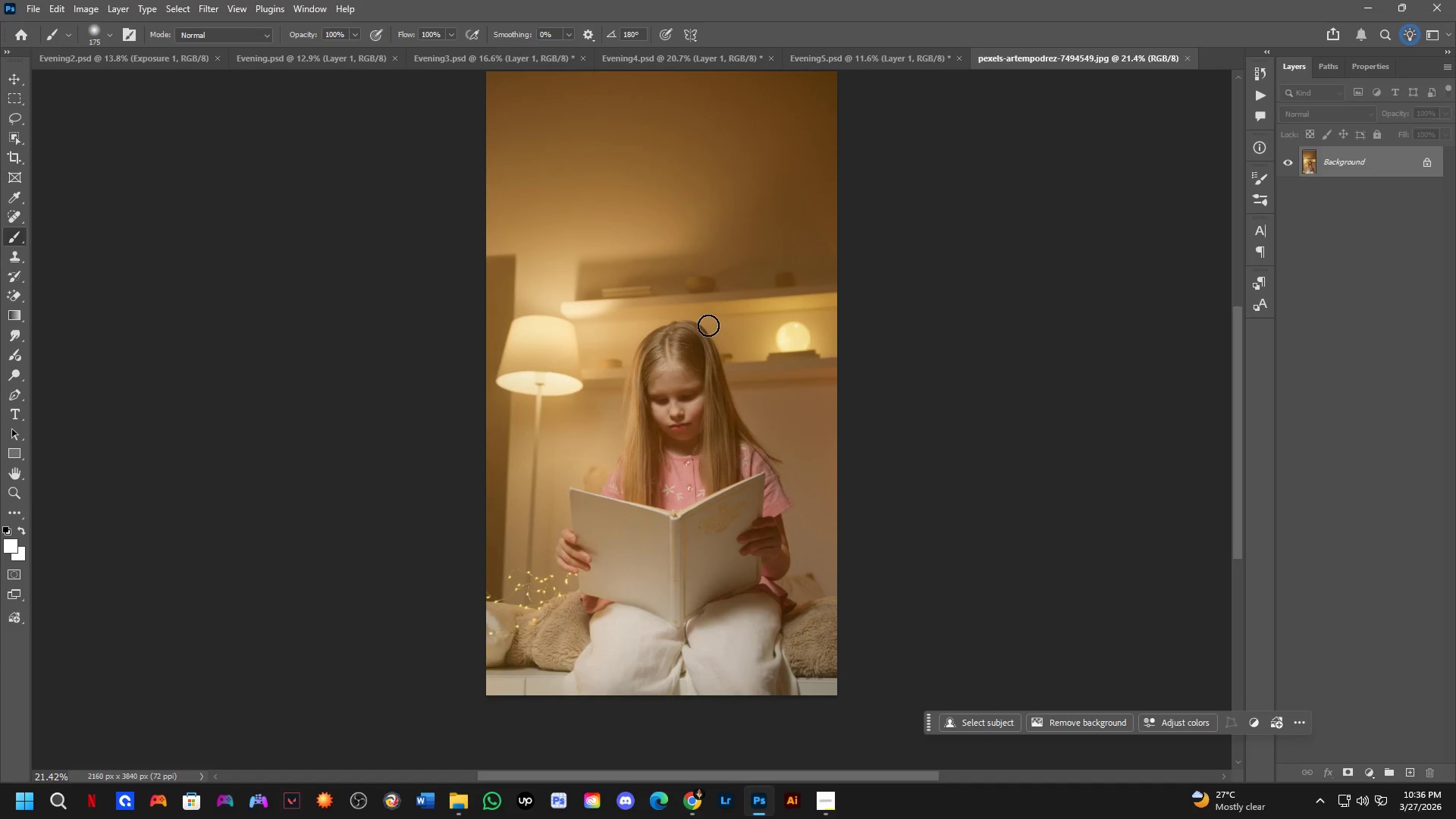 
scroll: coordinate [702, 327], scroll_direction: down, amount: 3.0
 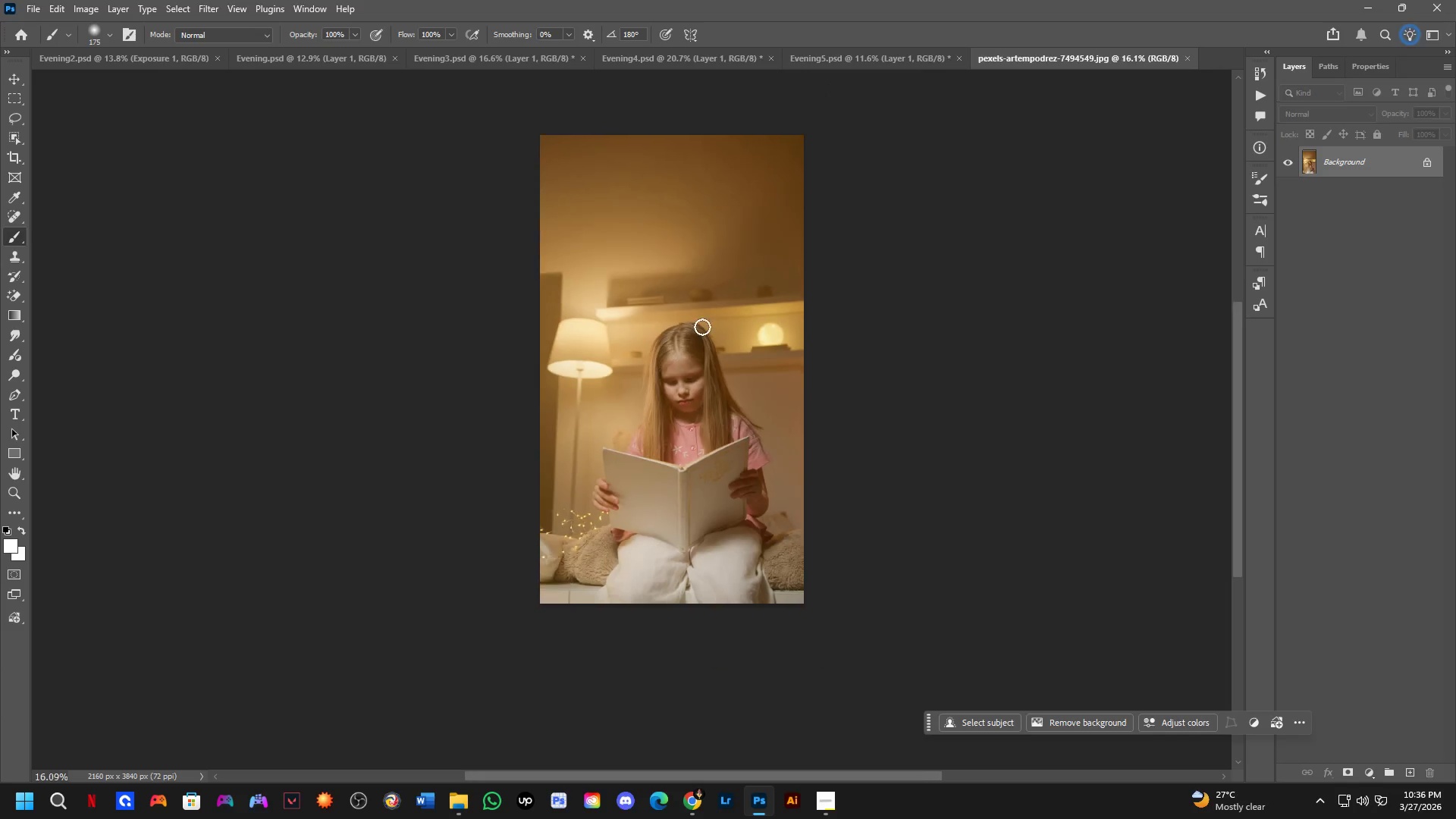 
key(Control+S)
 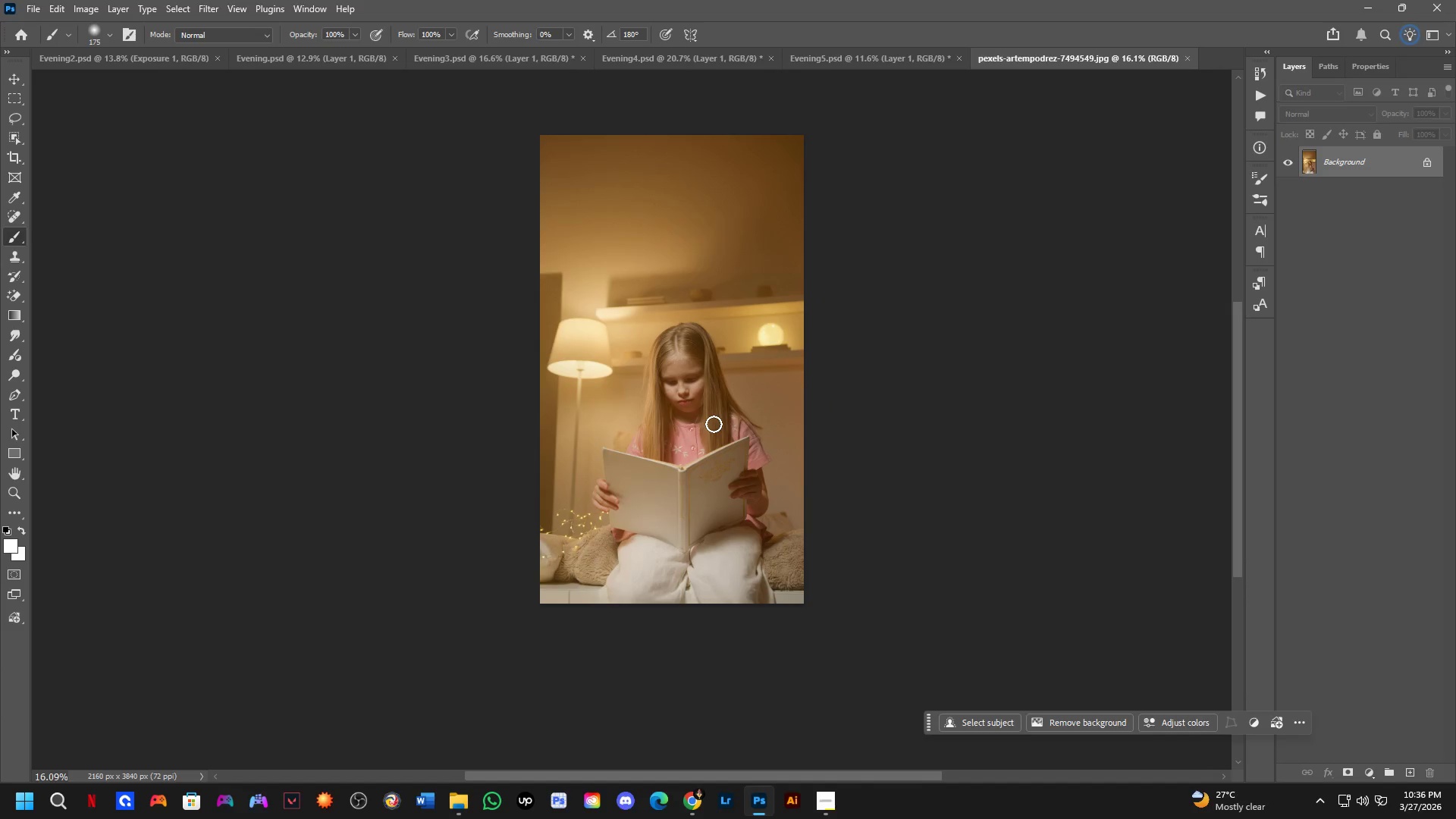 
hold_key(key=Space, duration=0.34)
 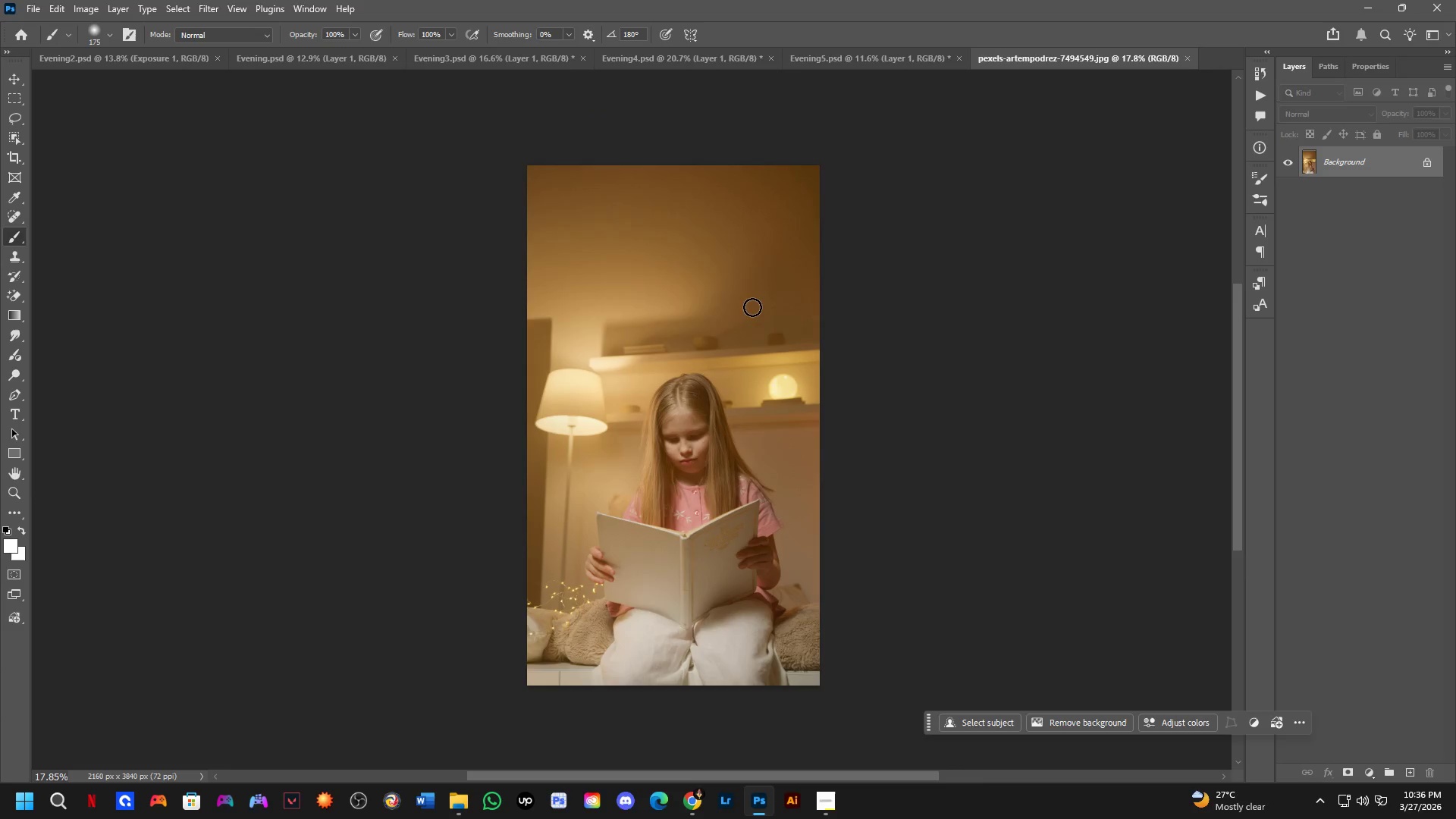 
left_click_drag(start_coordinate=[685, 355], to_coordinate=[678, 386])
 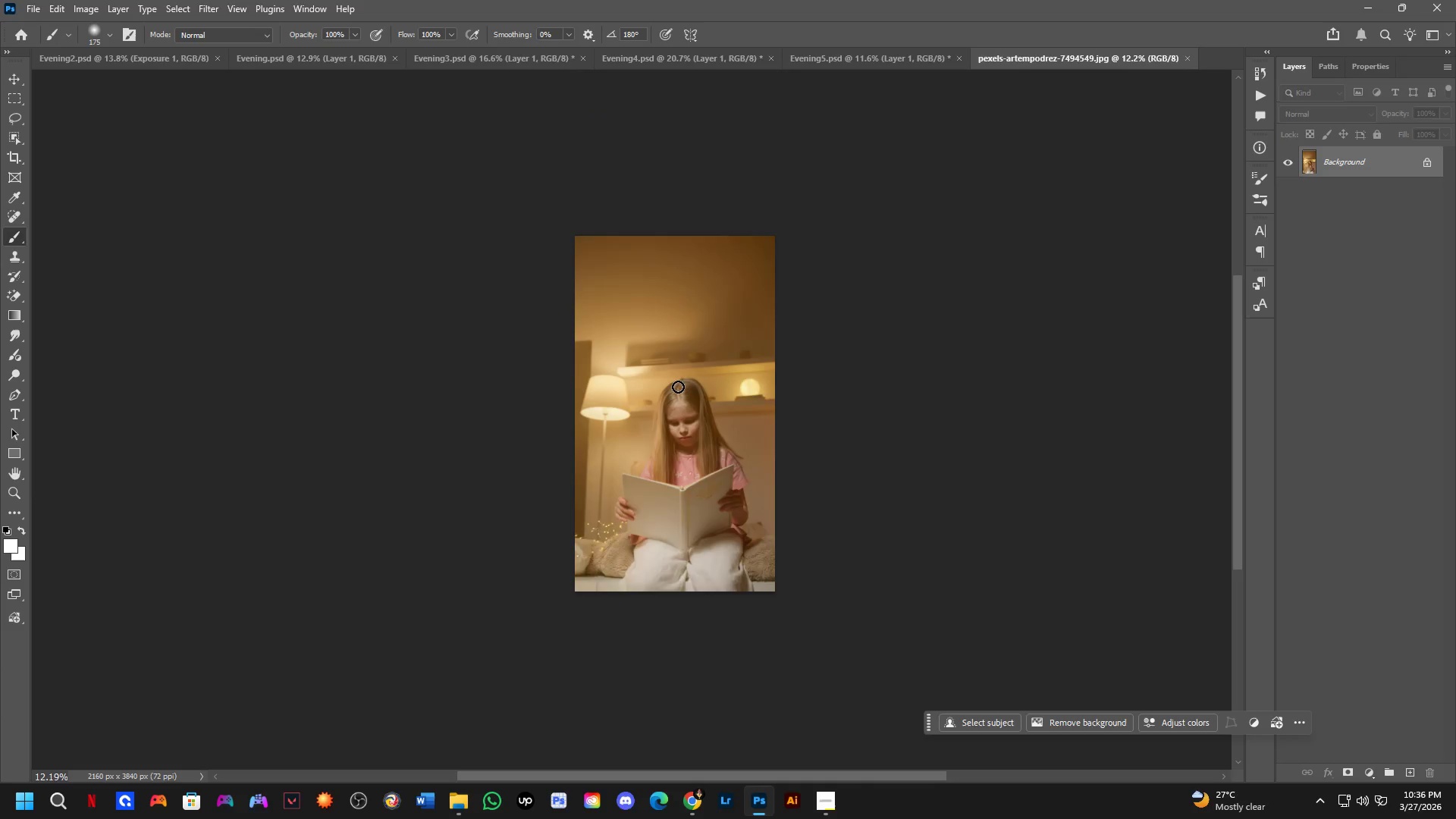 
scroll: coordinate [714, 424], scroll_direction: down, amount: 3.0
 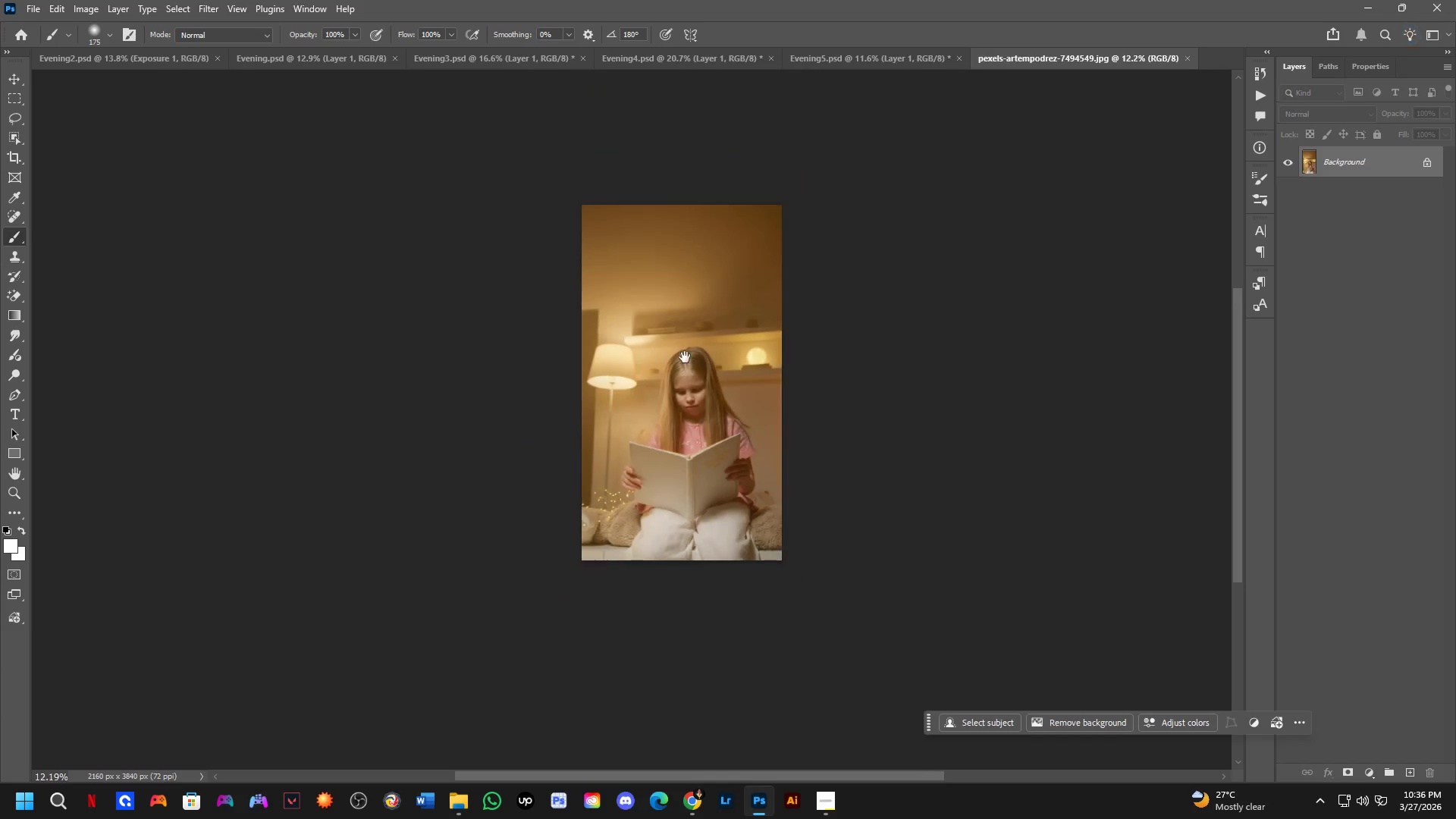 
key(Control+S)
 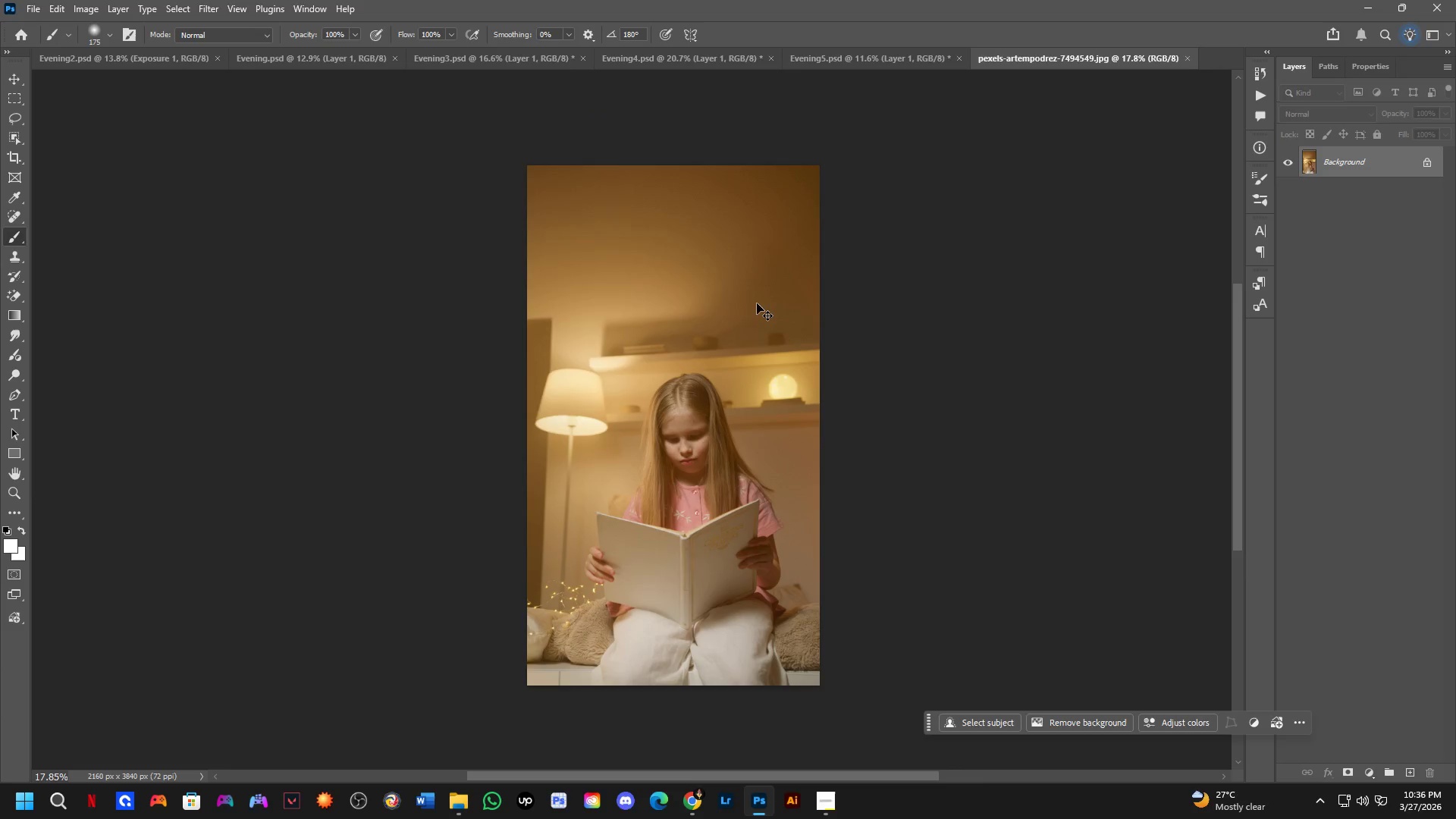 
key(Control+S)
 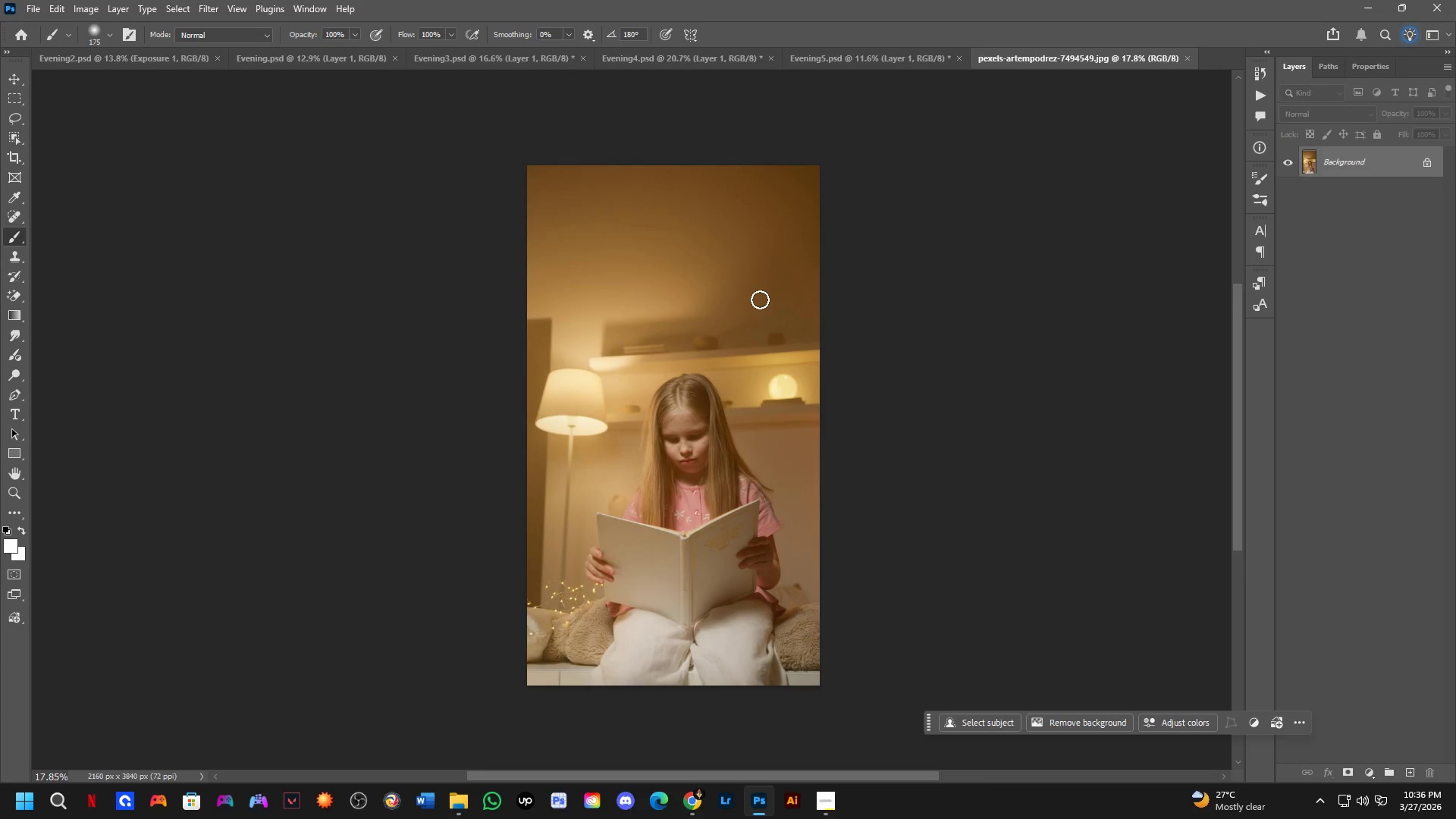 
scroll: coordinate [678, 387], scroll_direction: up, amount: 4.0
 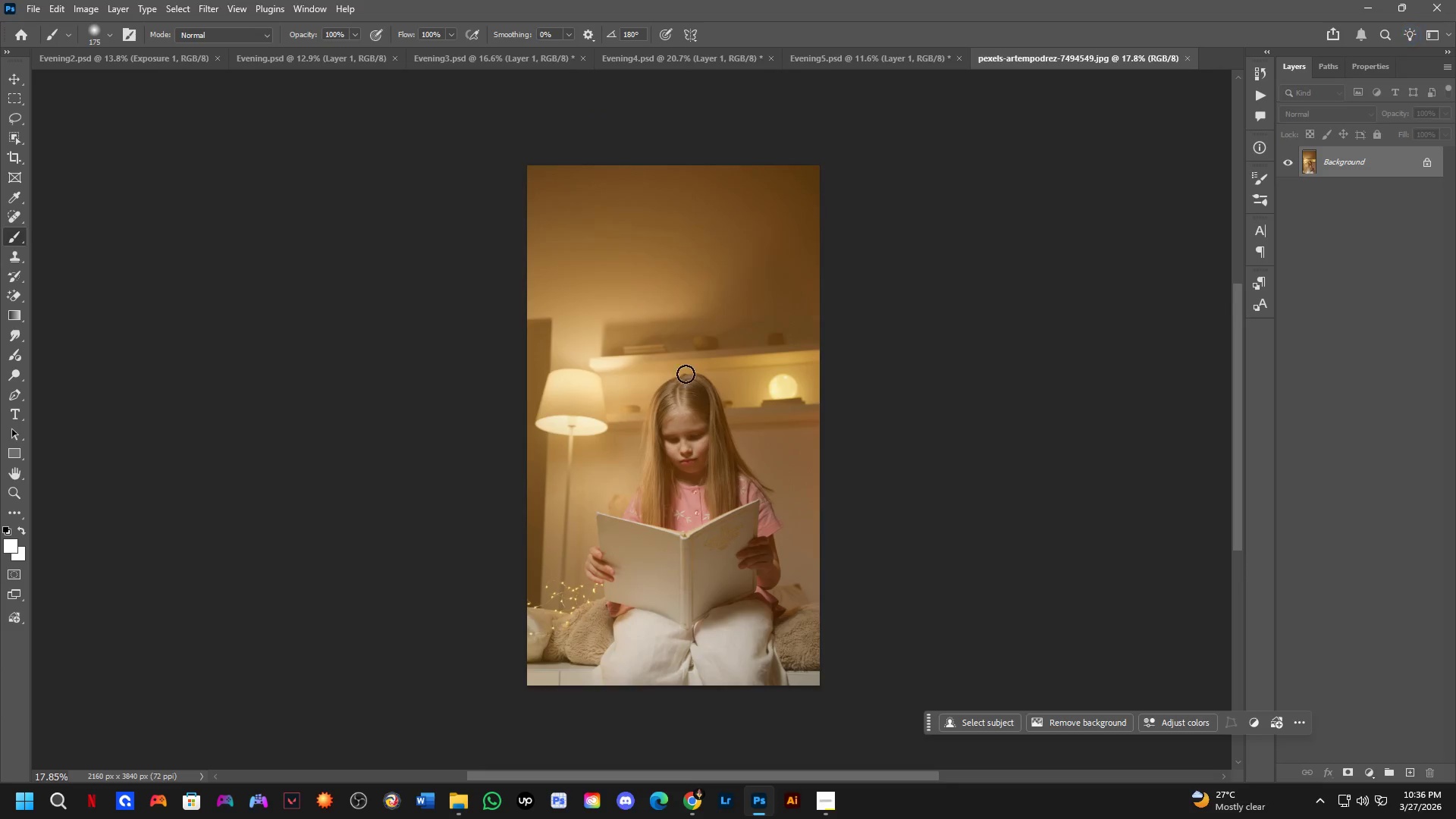 
key(Control+ControlLeft)
 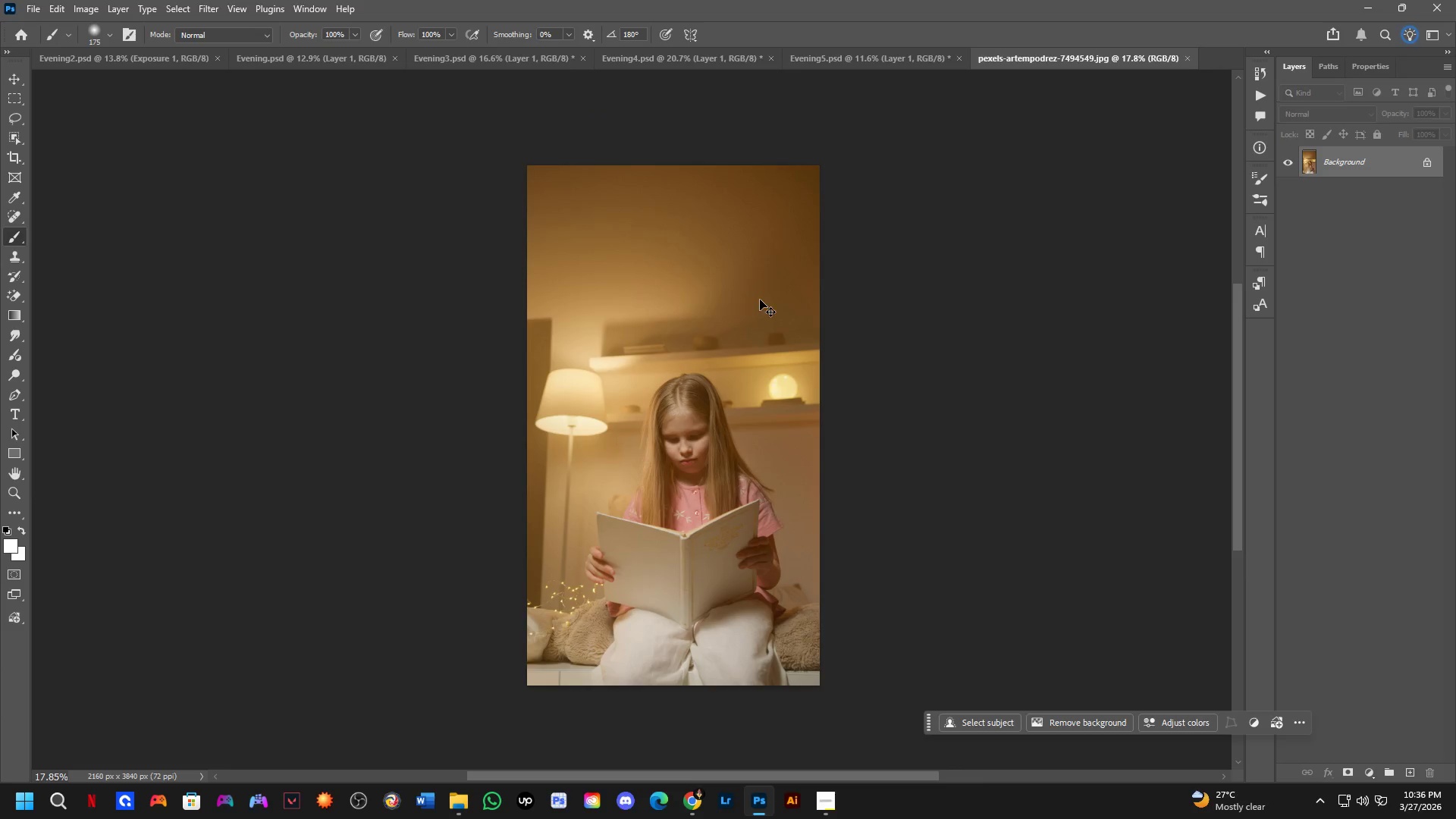 
key(Control+S)
 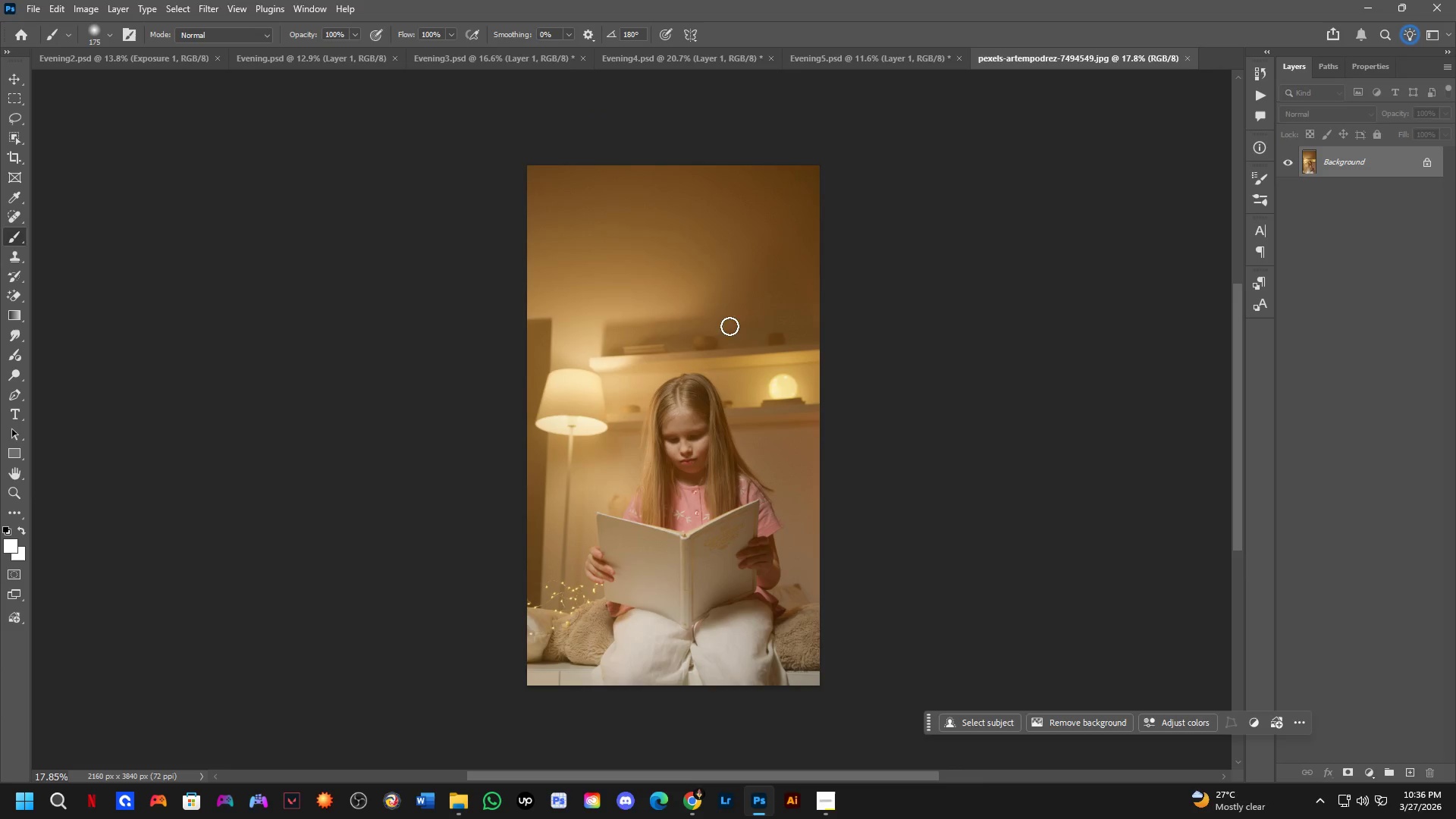 
key(Control+ControlLeft)
 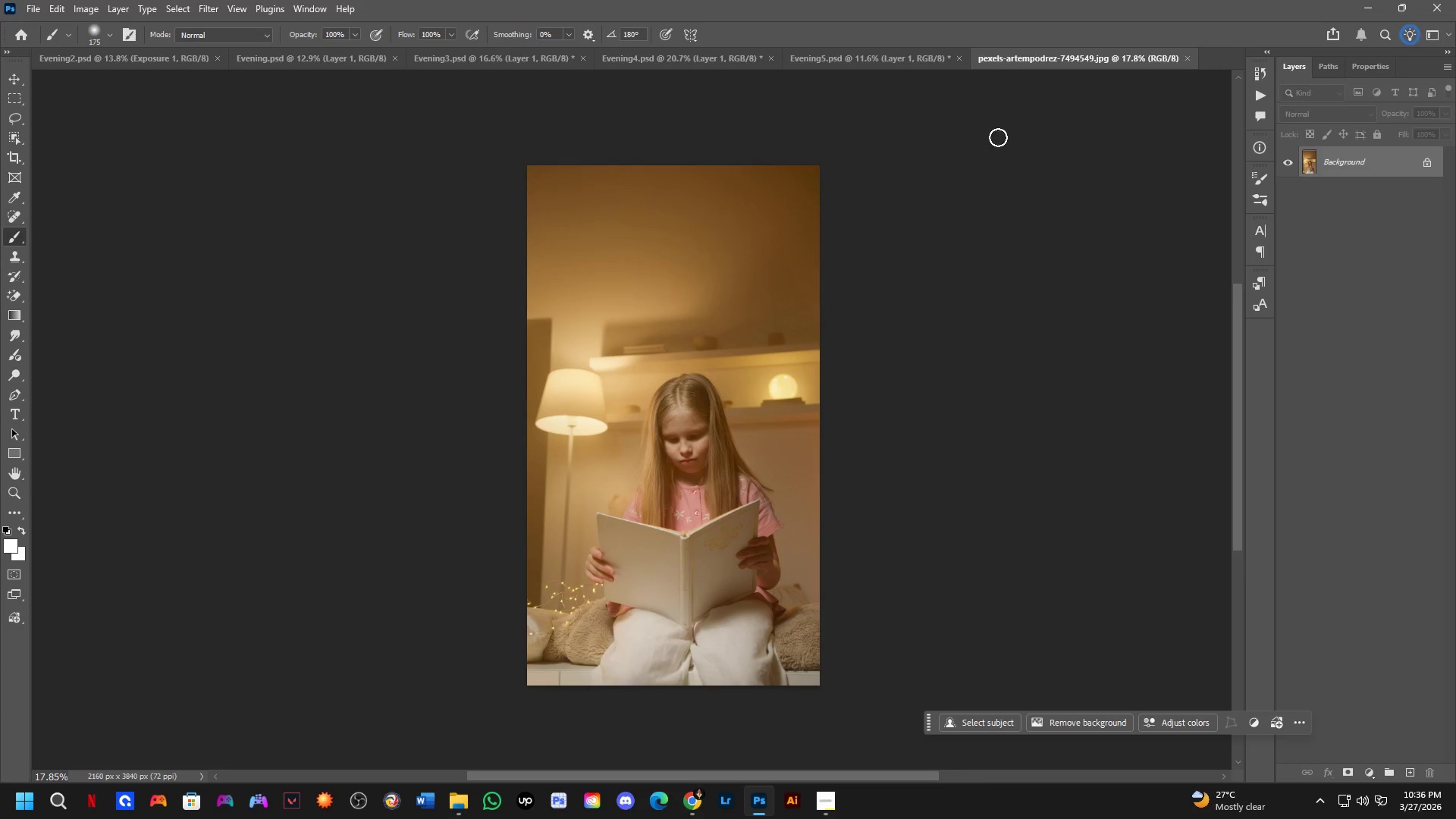 
key(Control+Shift+ShiftLeft)
 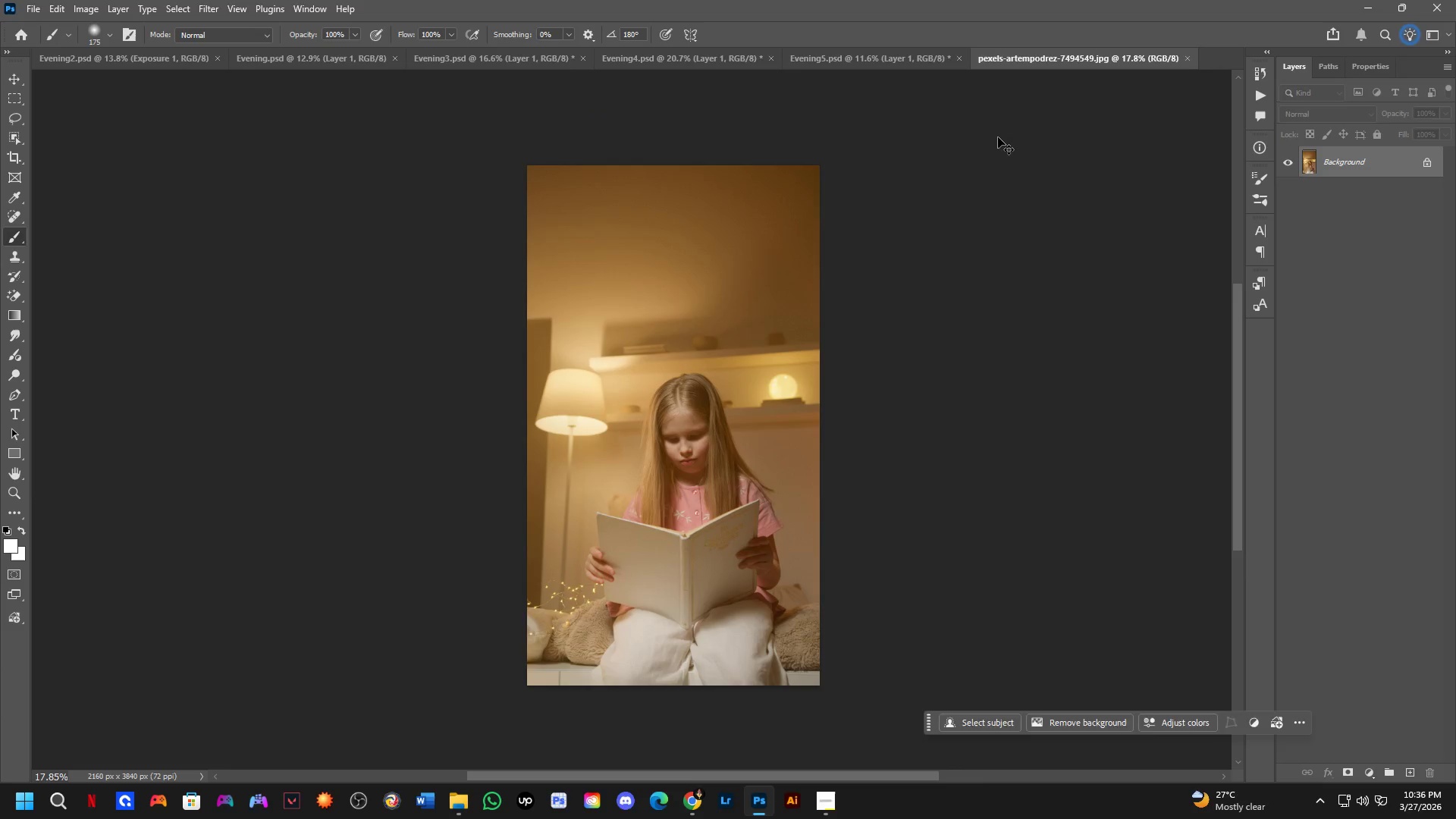 
key(Control+Shift+S)
 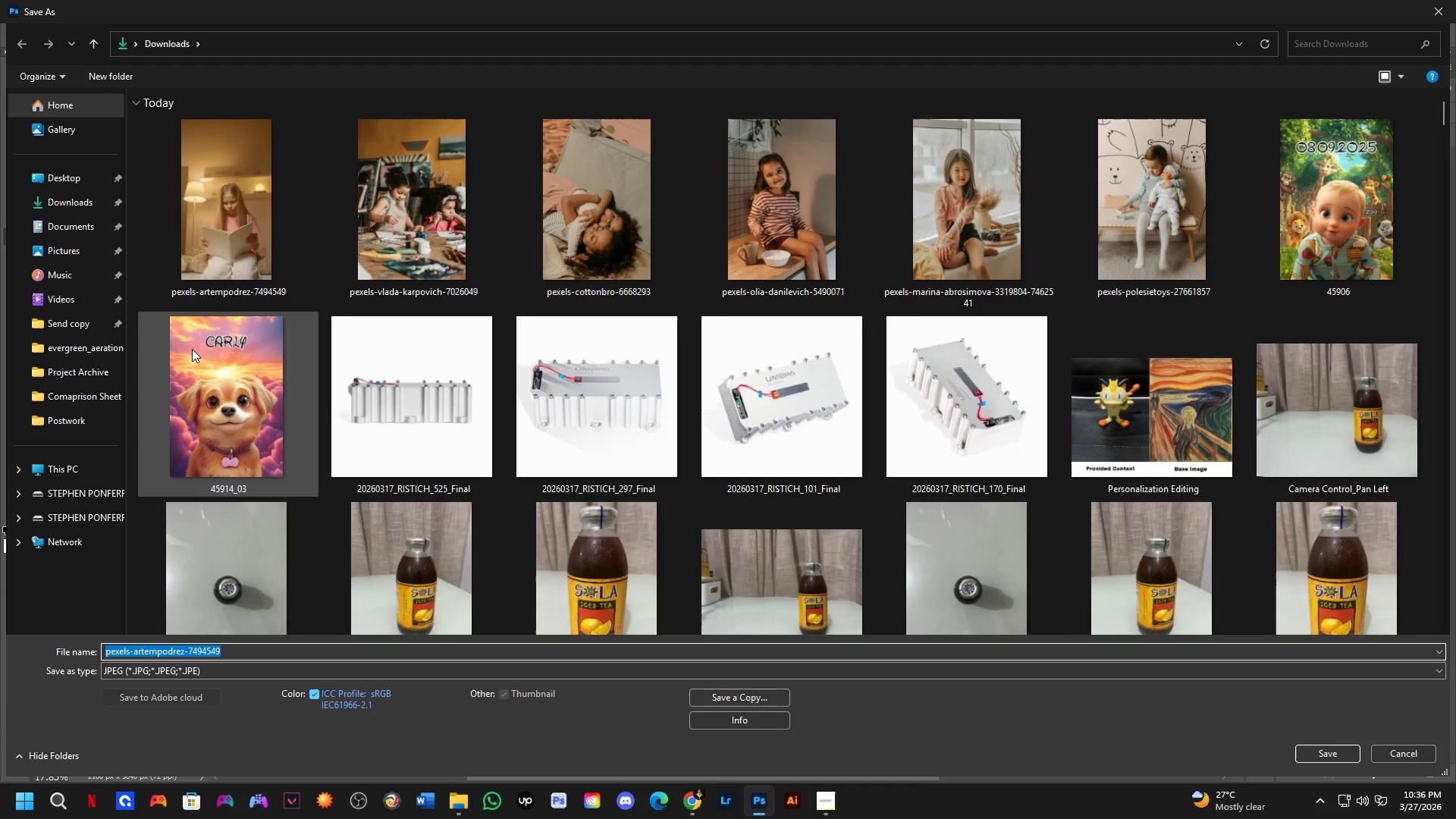 
wait(5.58)
 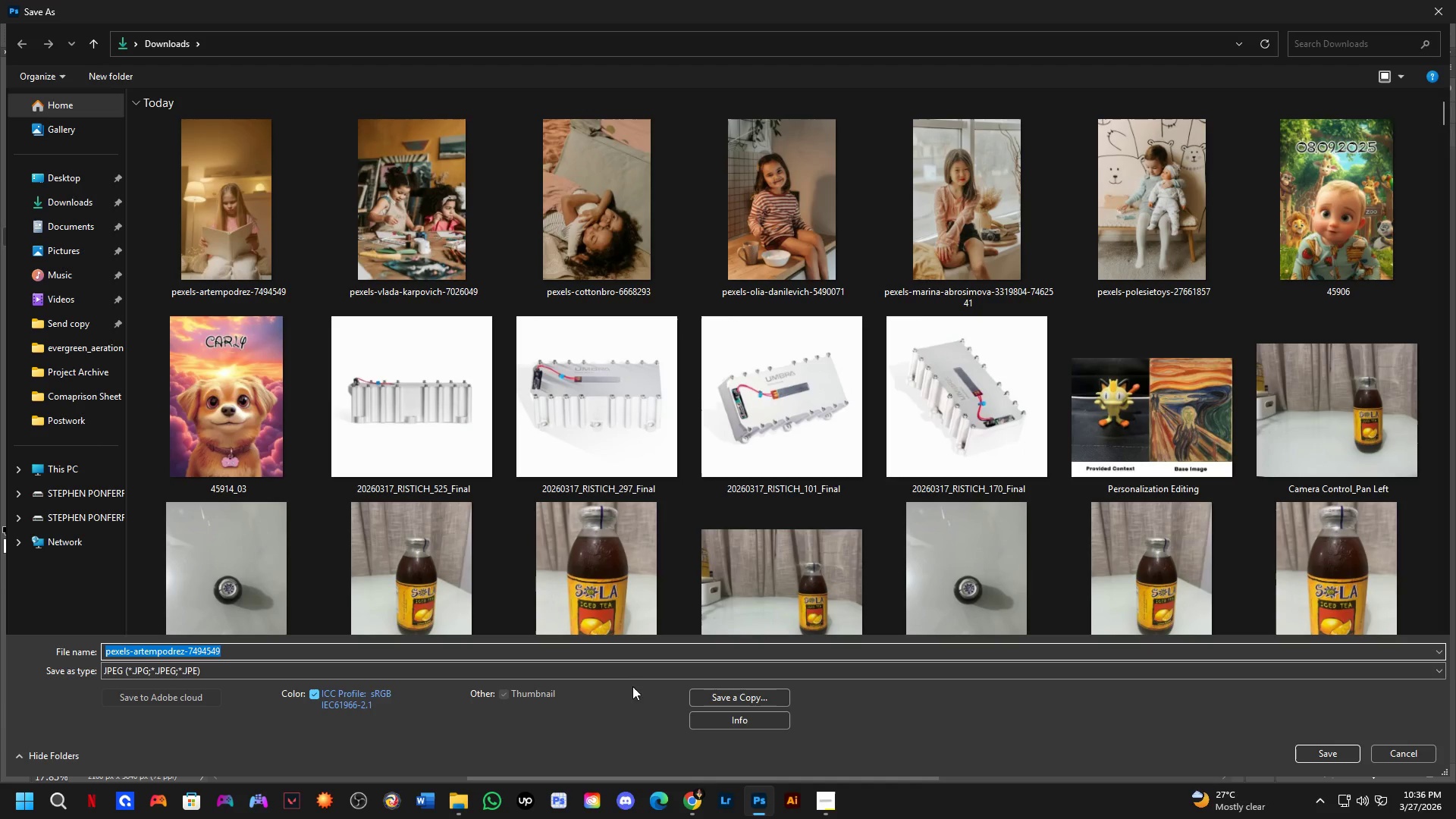 
left_click([720, 694])
 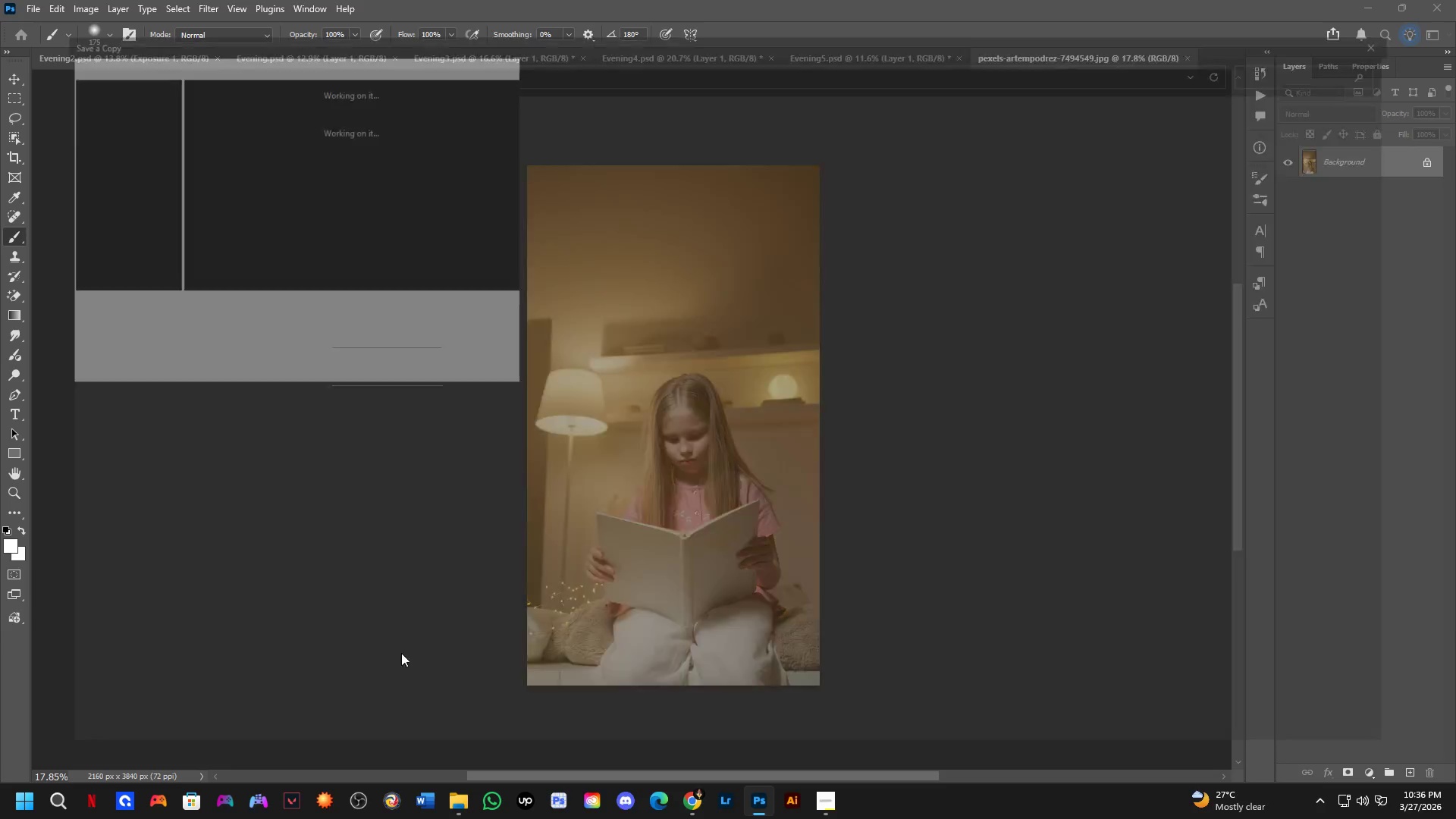 
left_click([404, 651])
 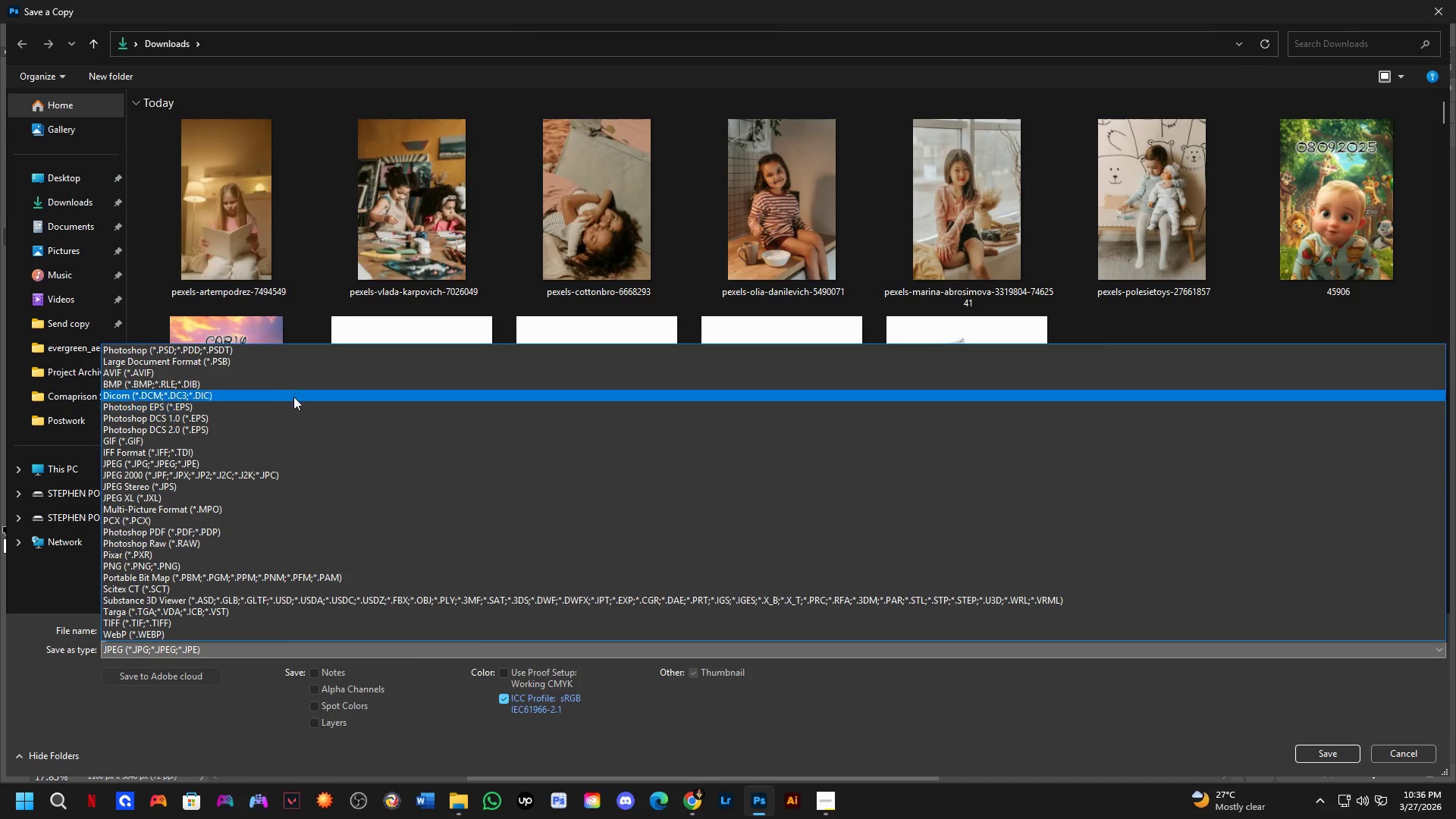 
left_click([317, 352])
 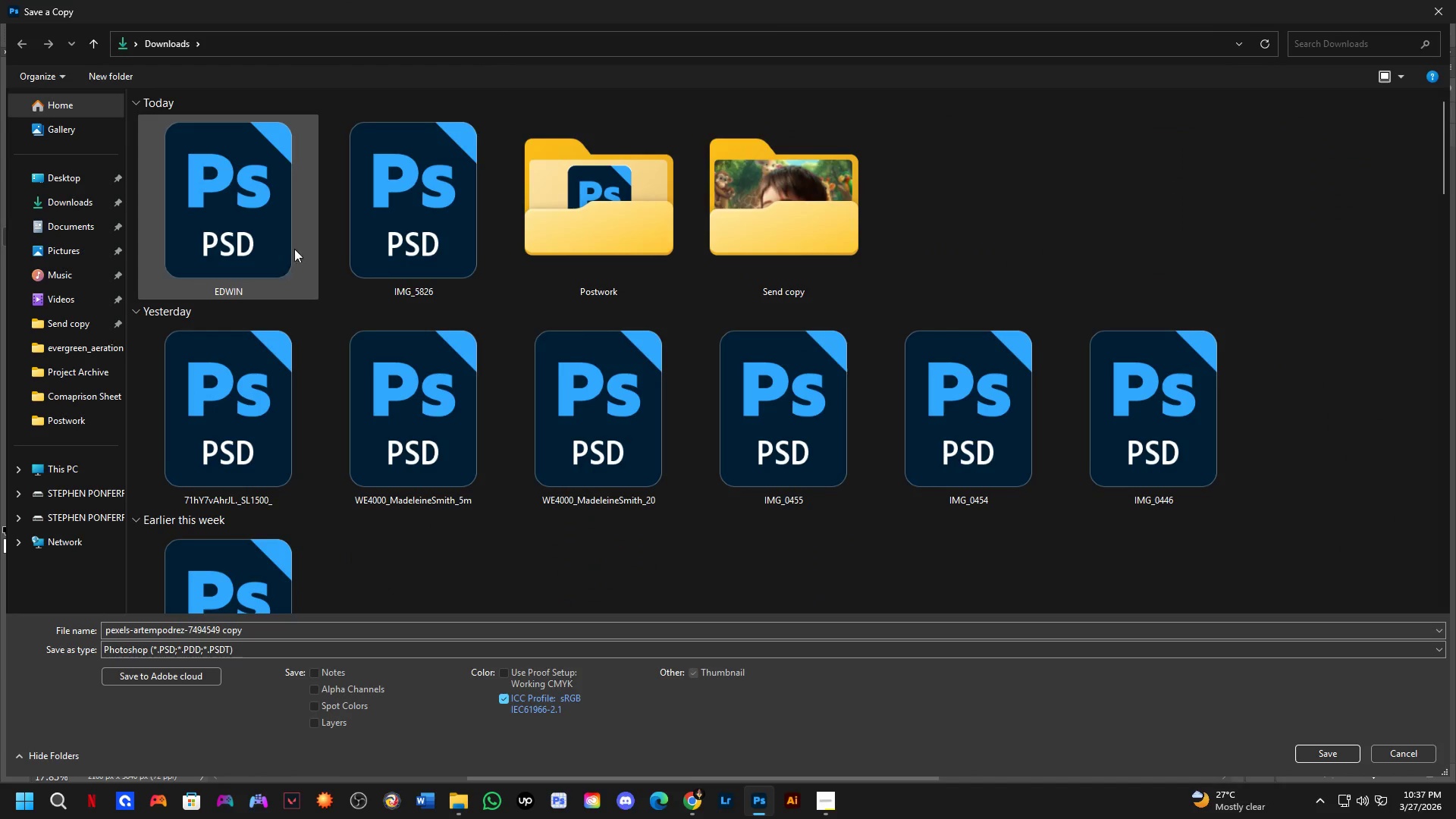 
left_click([639, 203])
 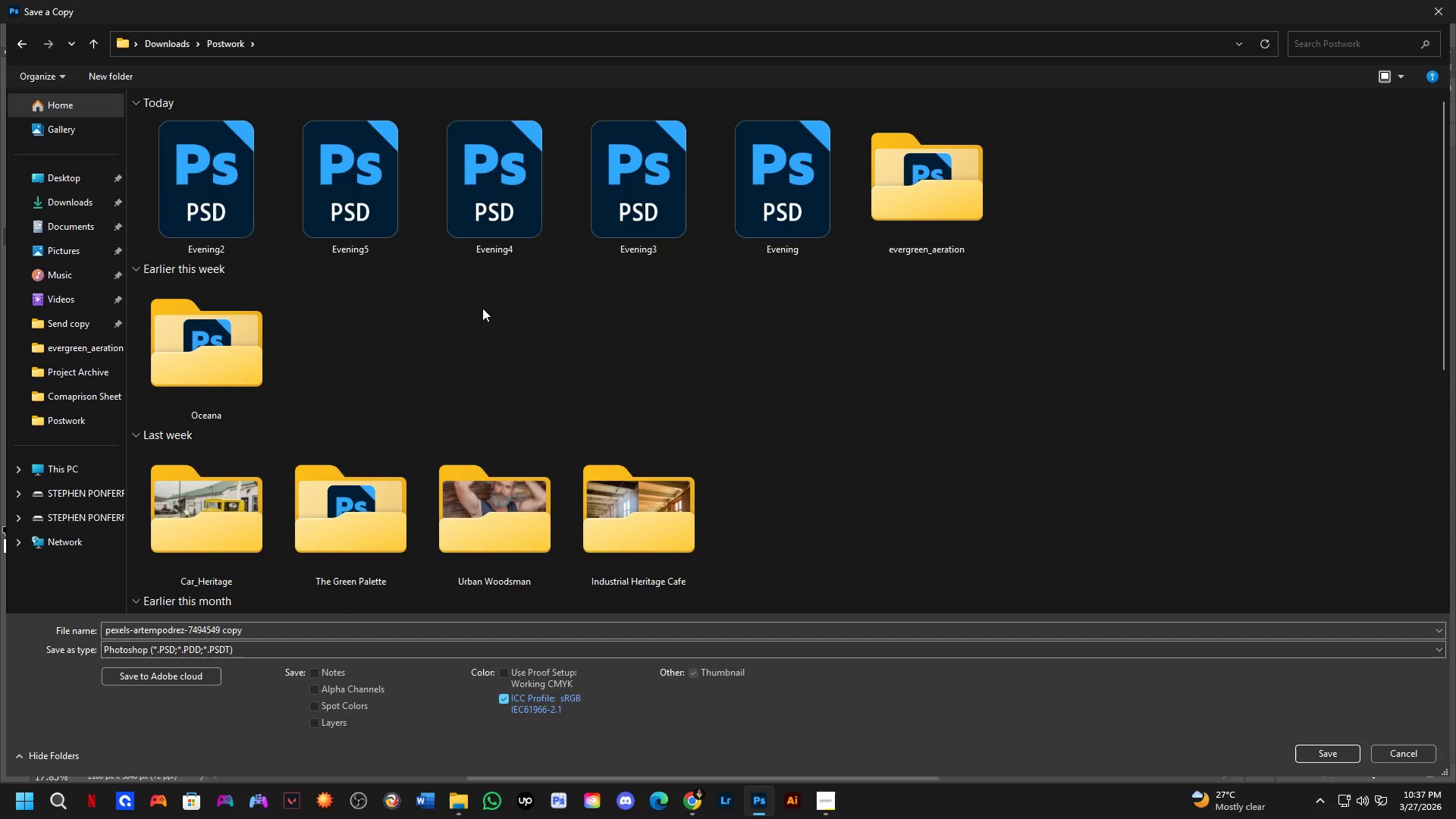 
wait(6.28)
 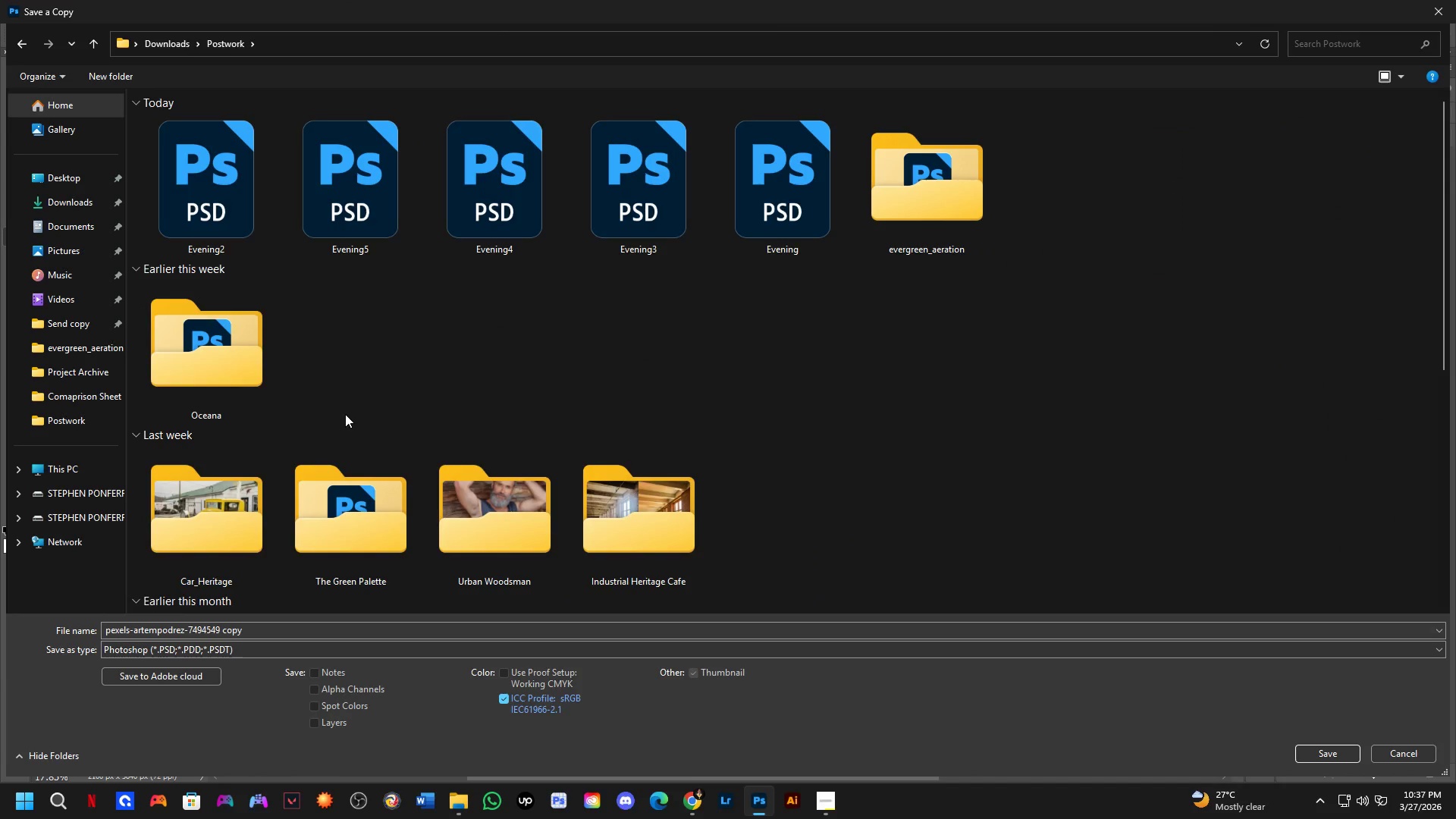 
key(Escape)
 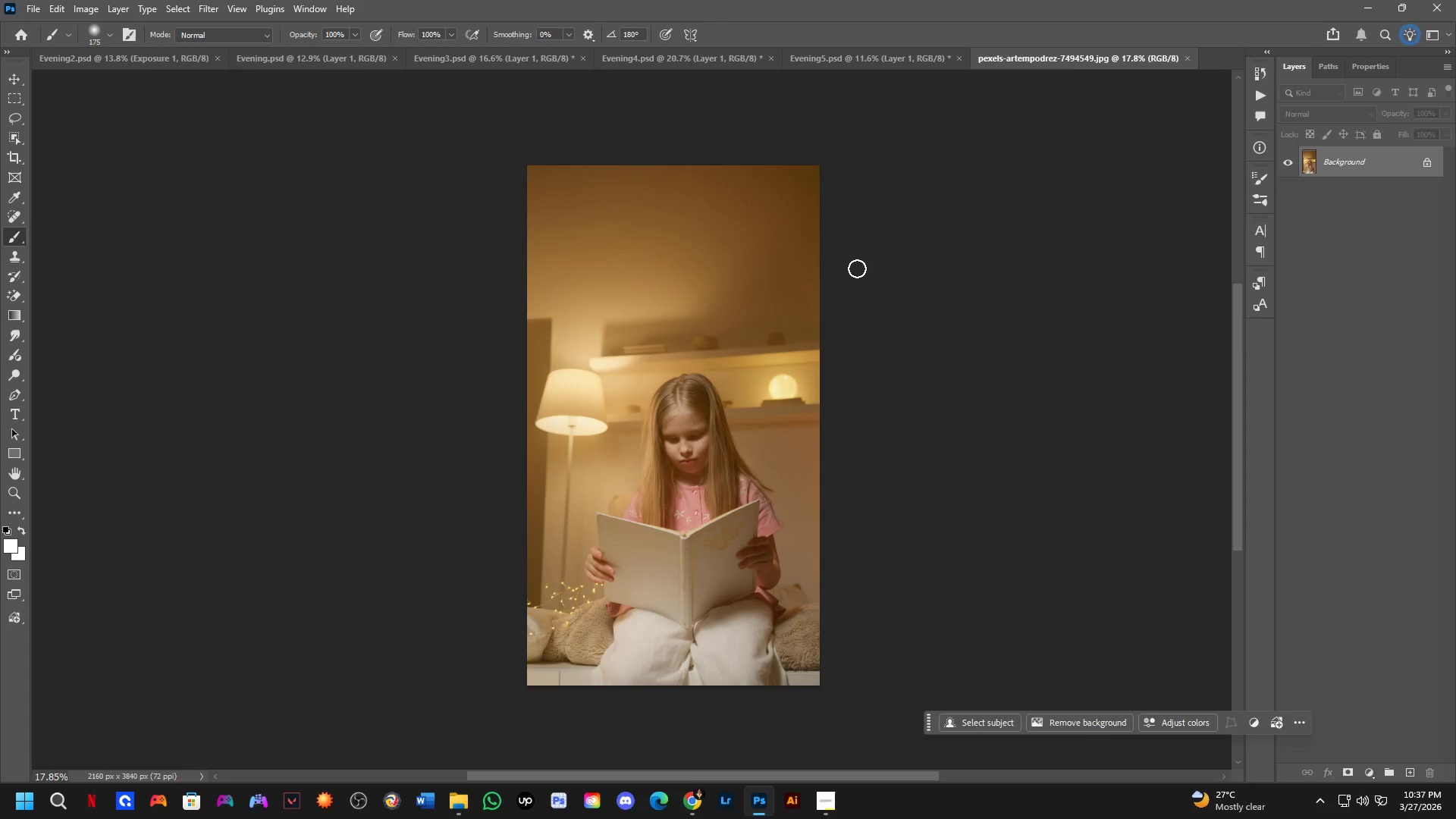 
key(Control+O)
 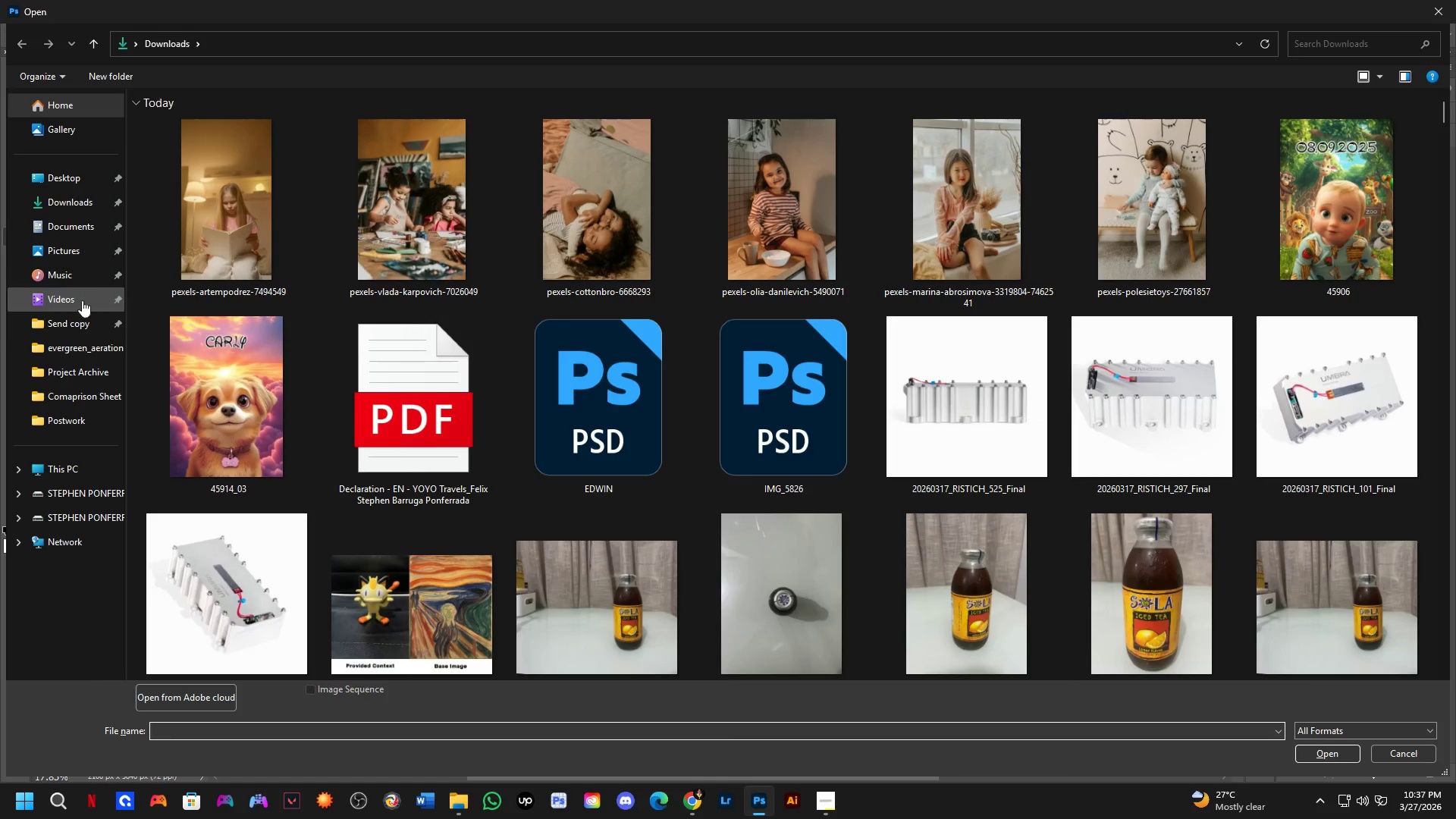 
left_click([83, 354])
 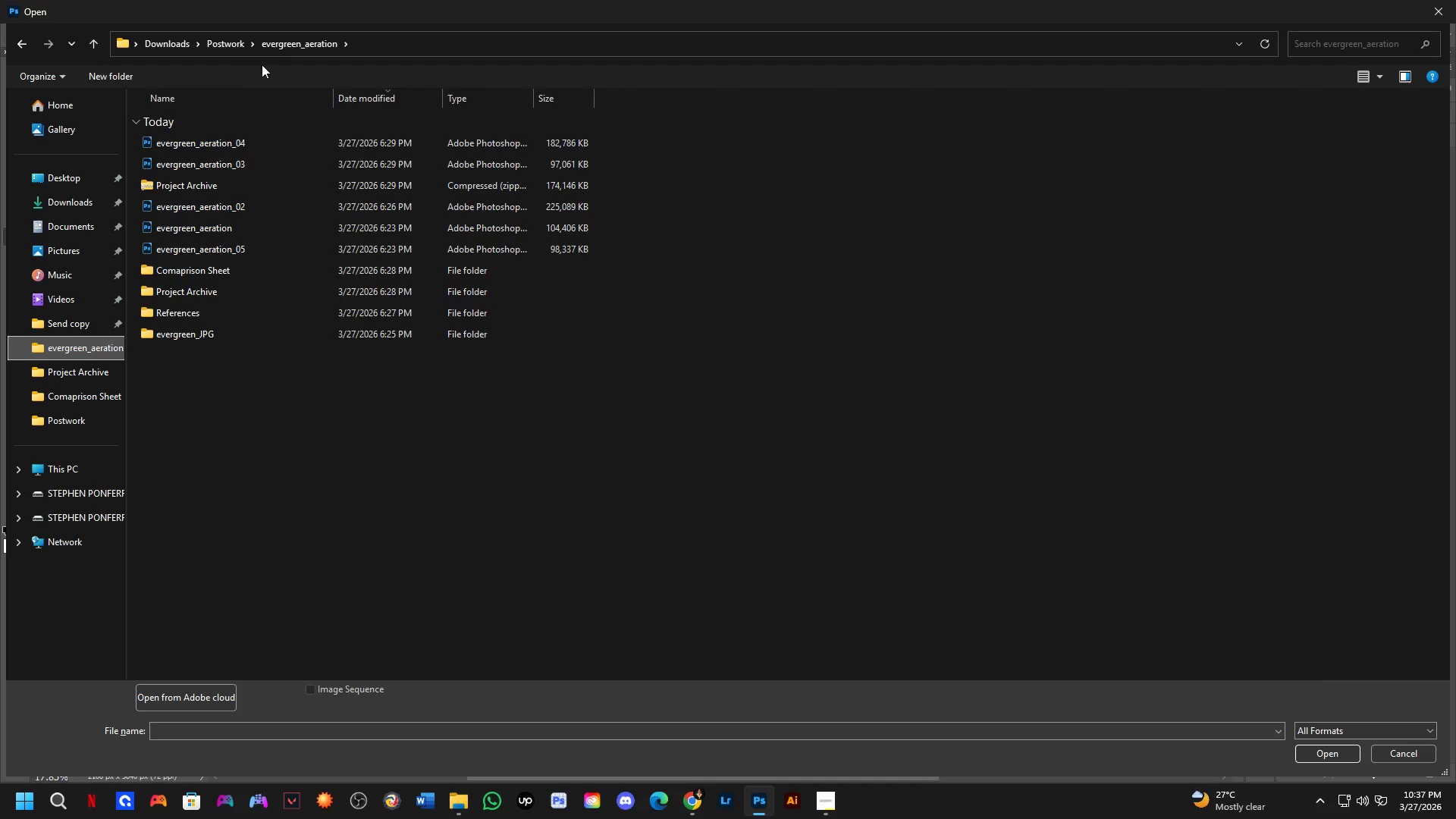 
double_click([227, 41])
 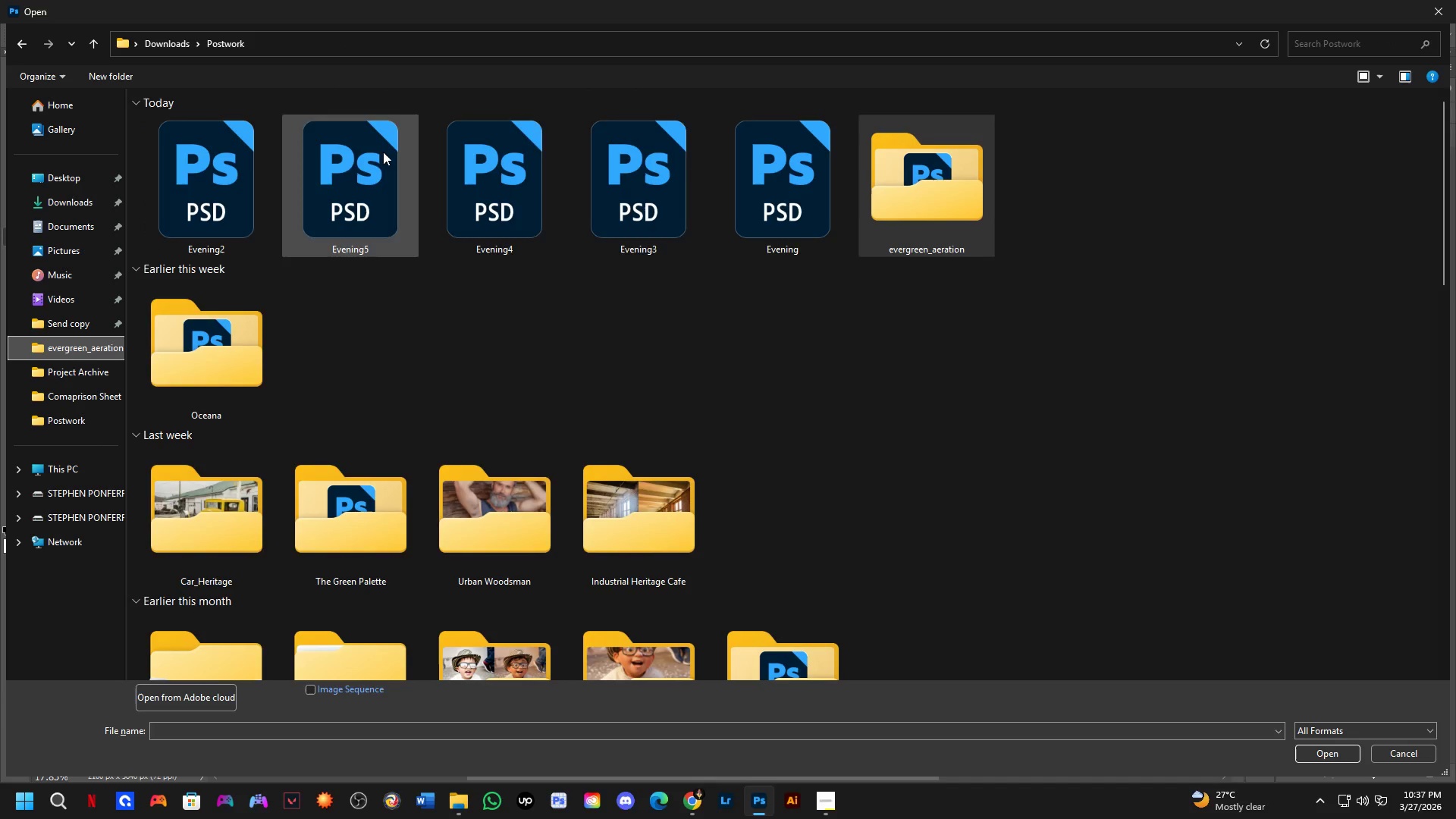 
left_click([967, 203])
 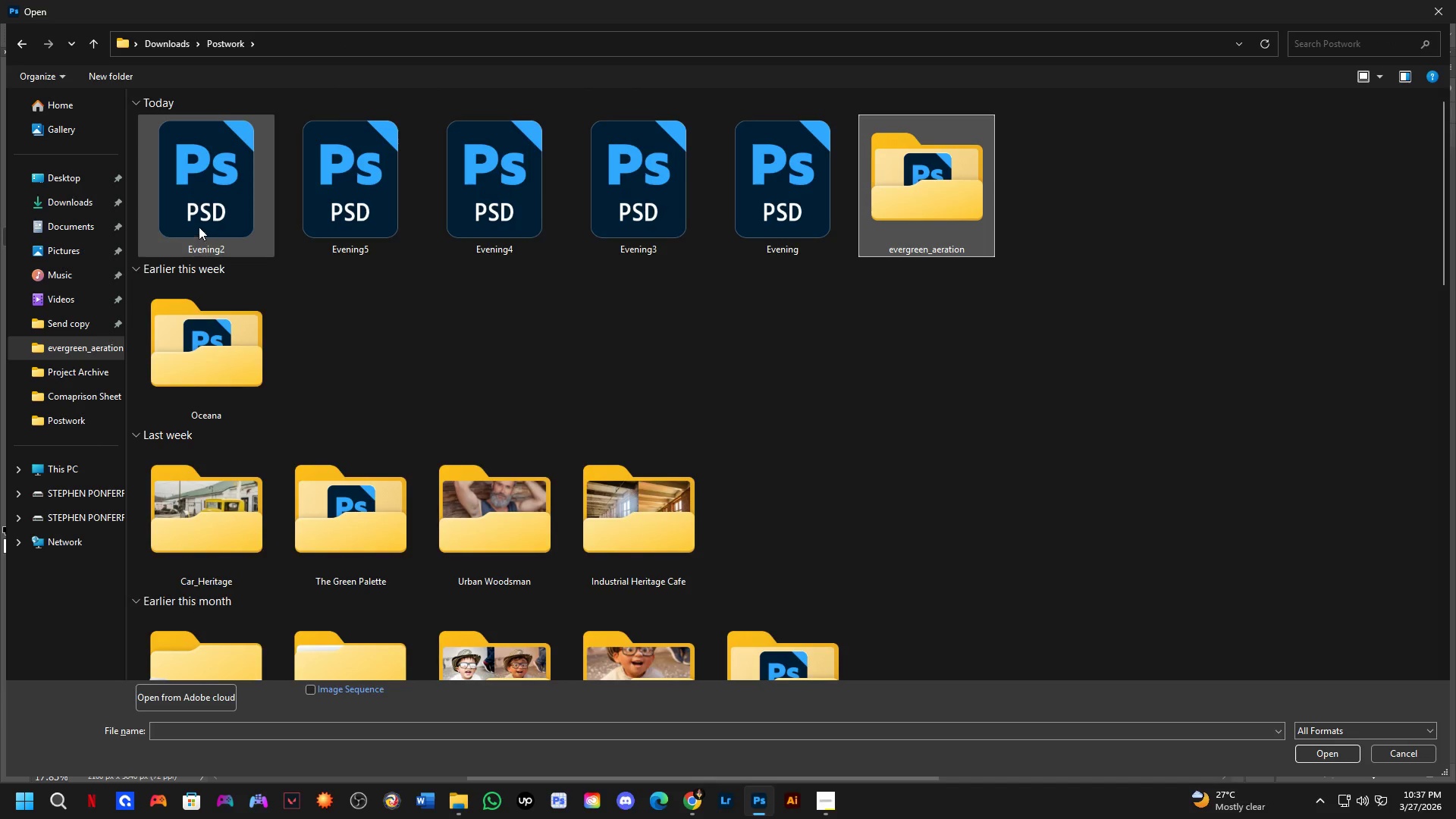 
left_click([193, 218])
 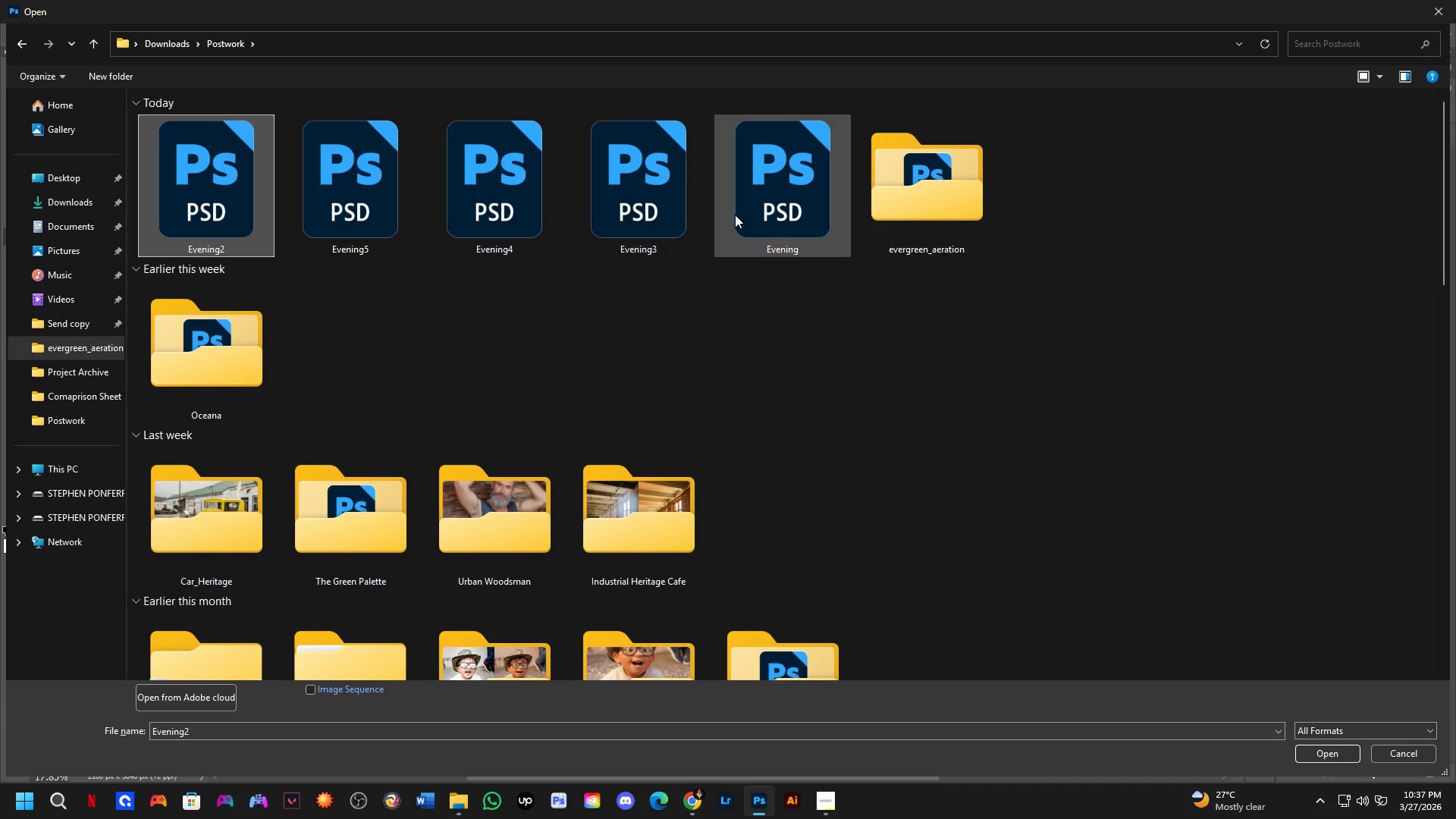 
left_click([343, 202])
 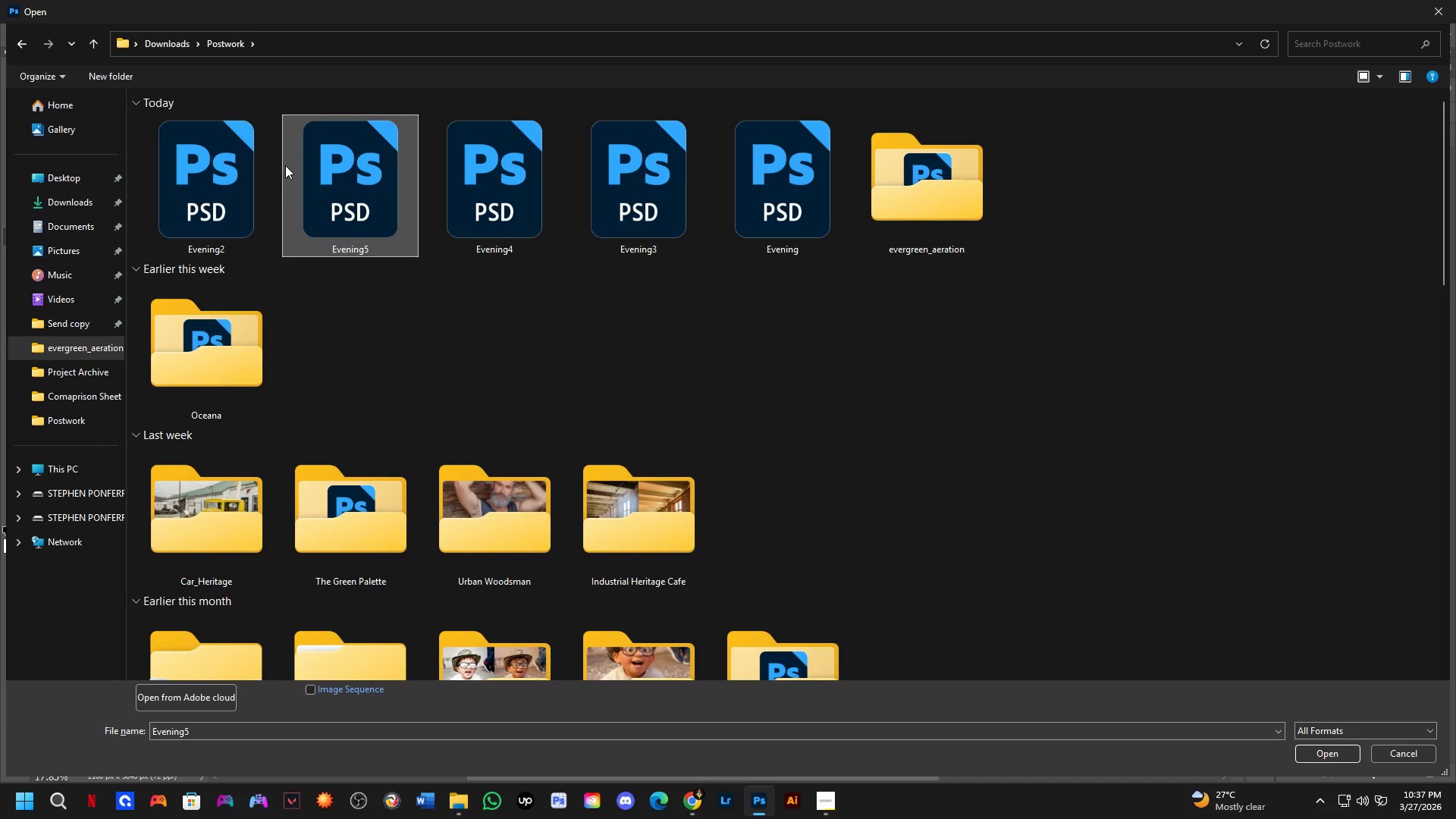 
key(NumpadEnter)
 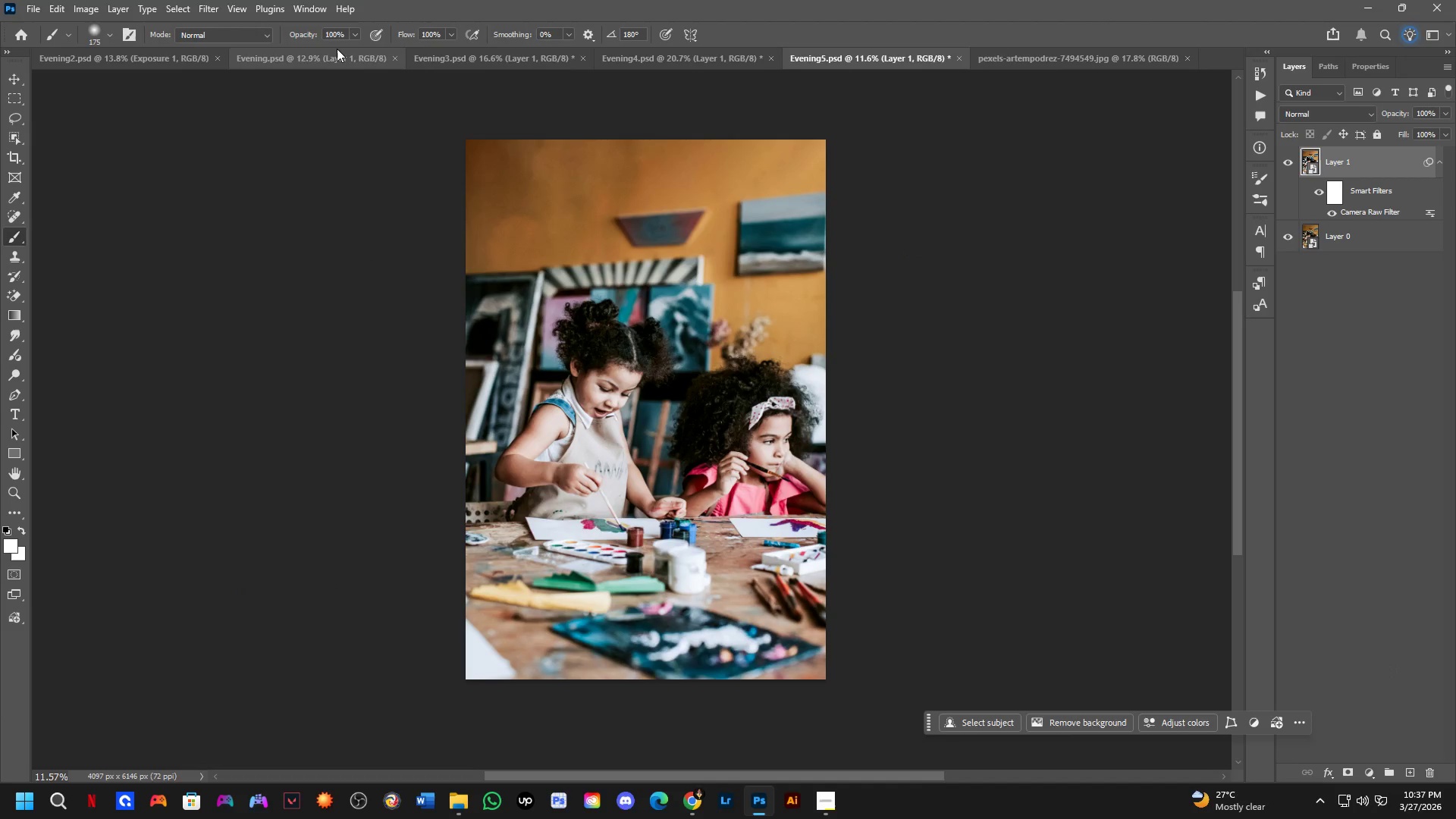 
wait(5.83)
 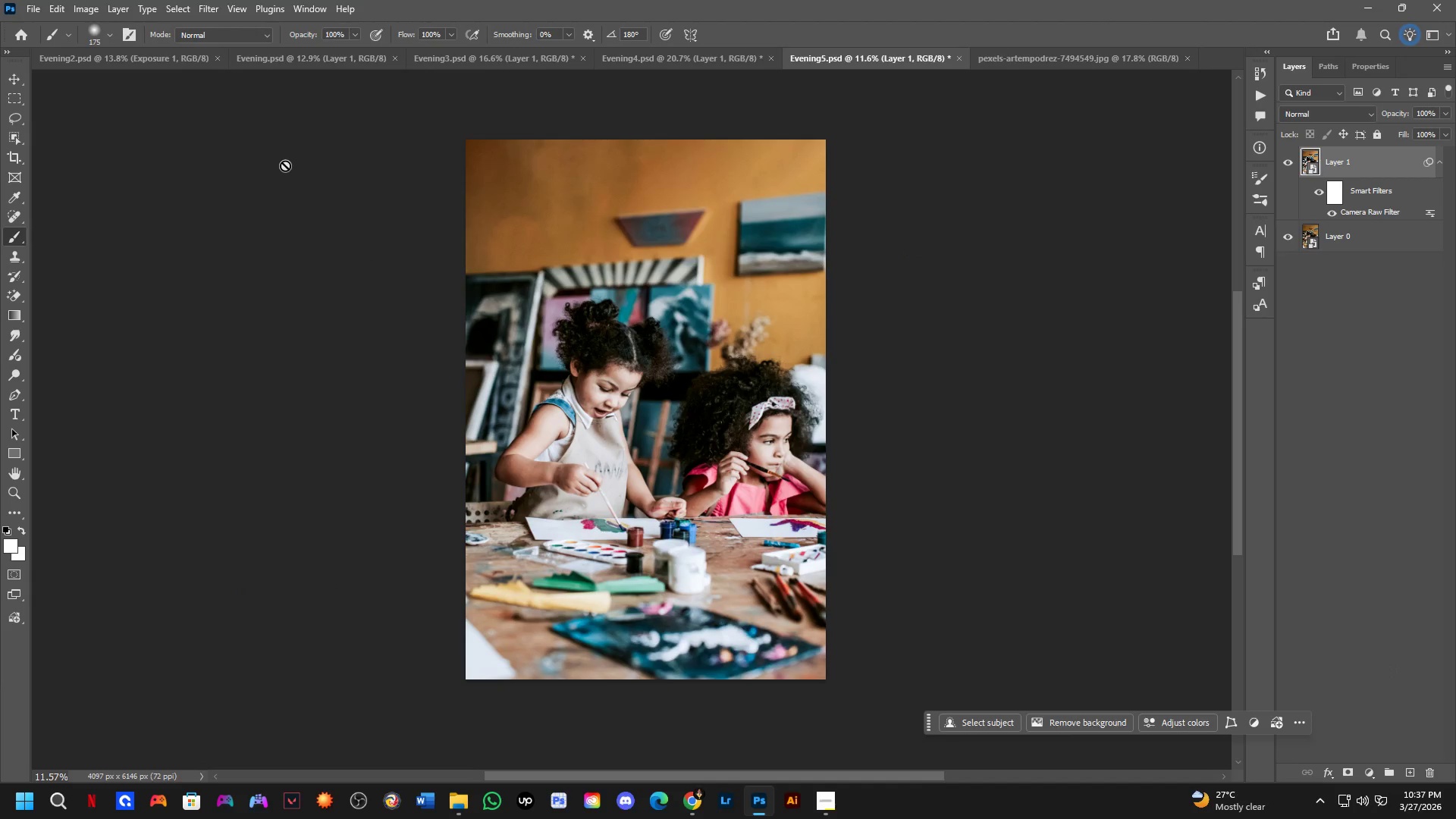 
key(Control+S)
 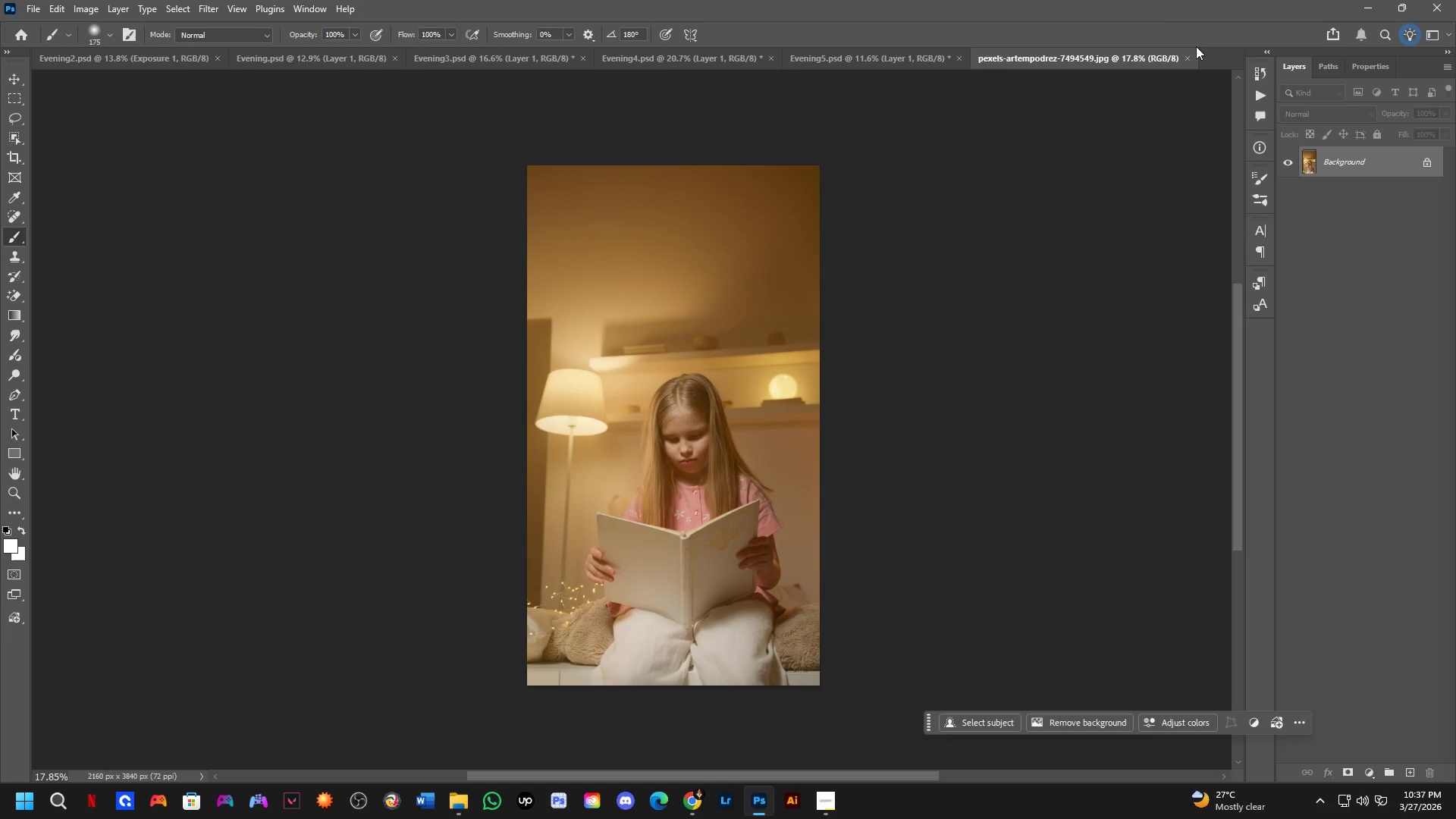 
left_click([1191, 54])
 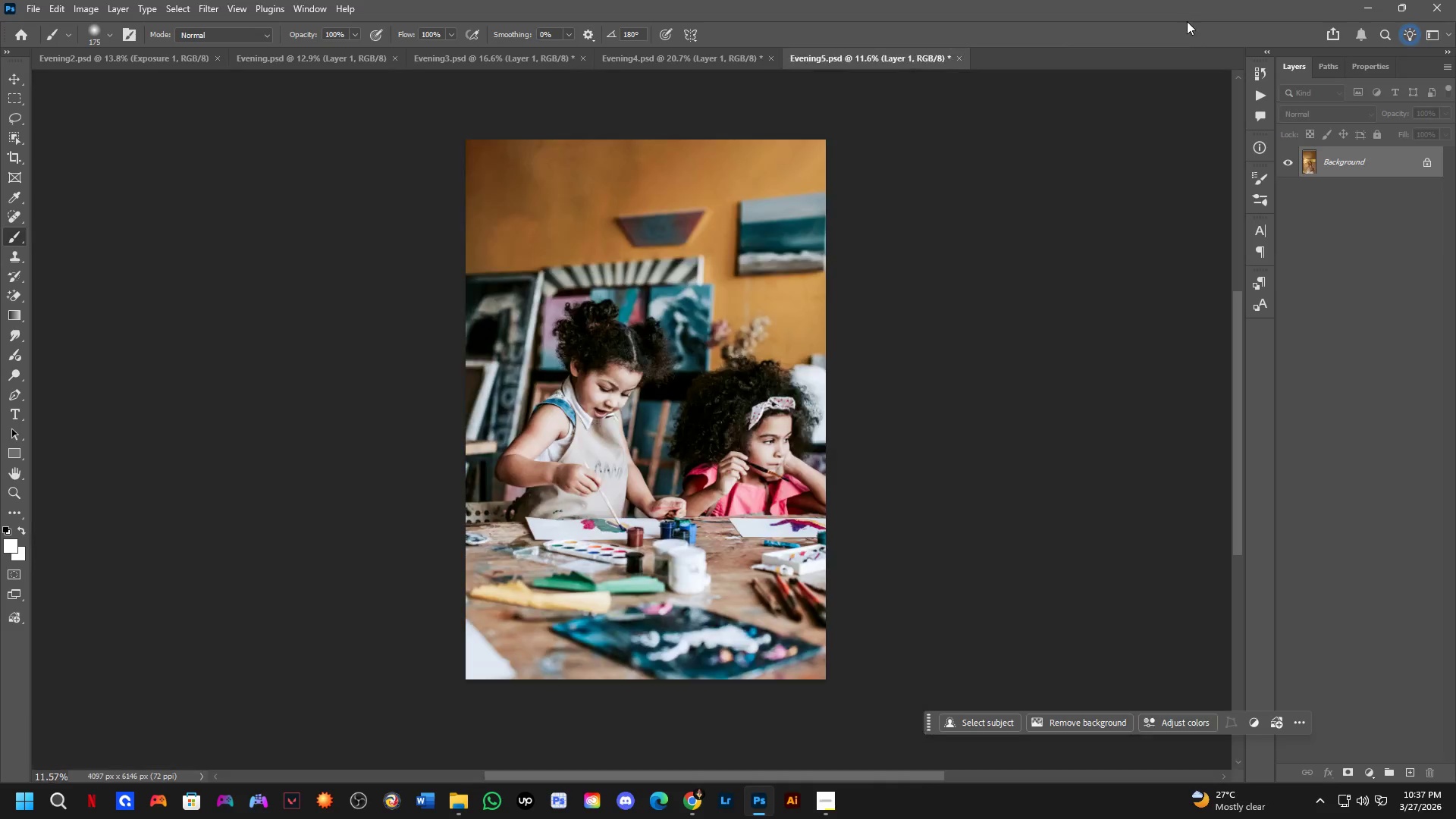 
hold_key(key=ControlLeft, duration=0.33)
 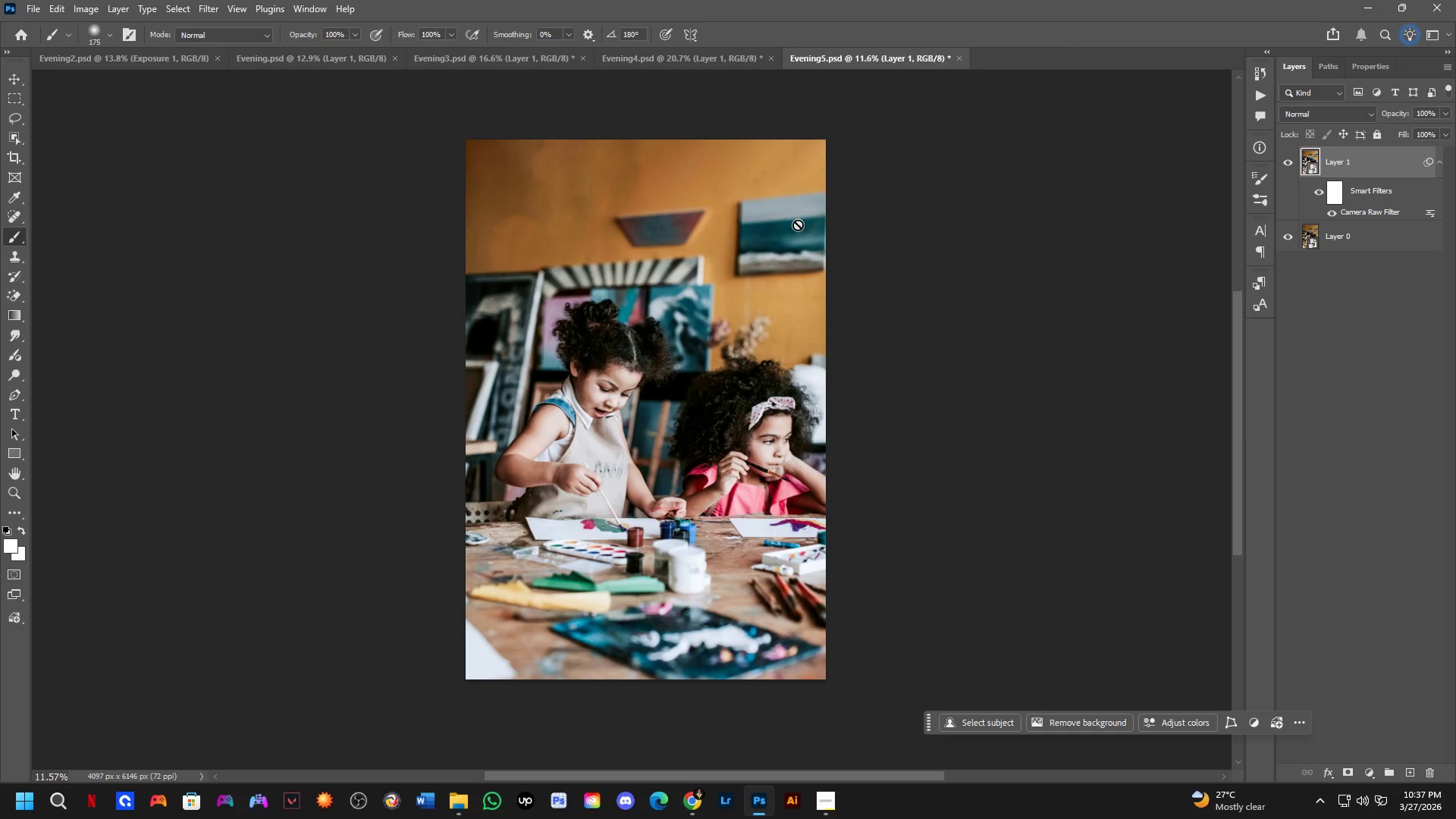 
key(Control+O)
 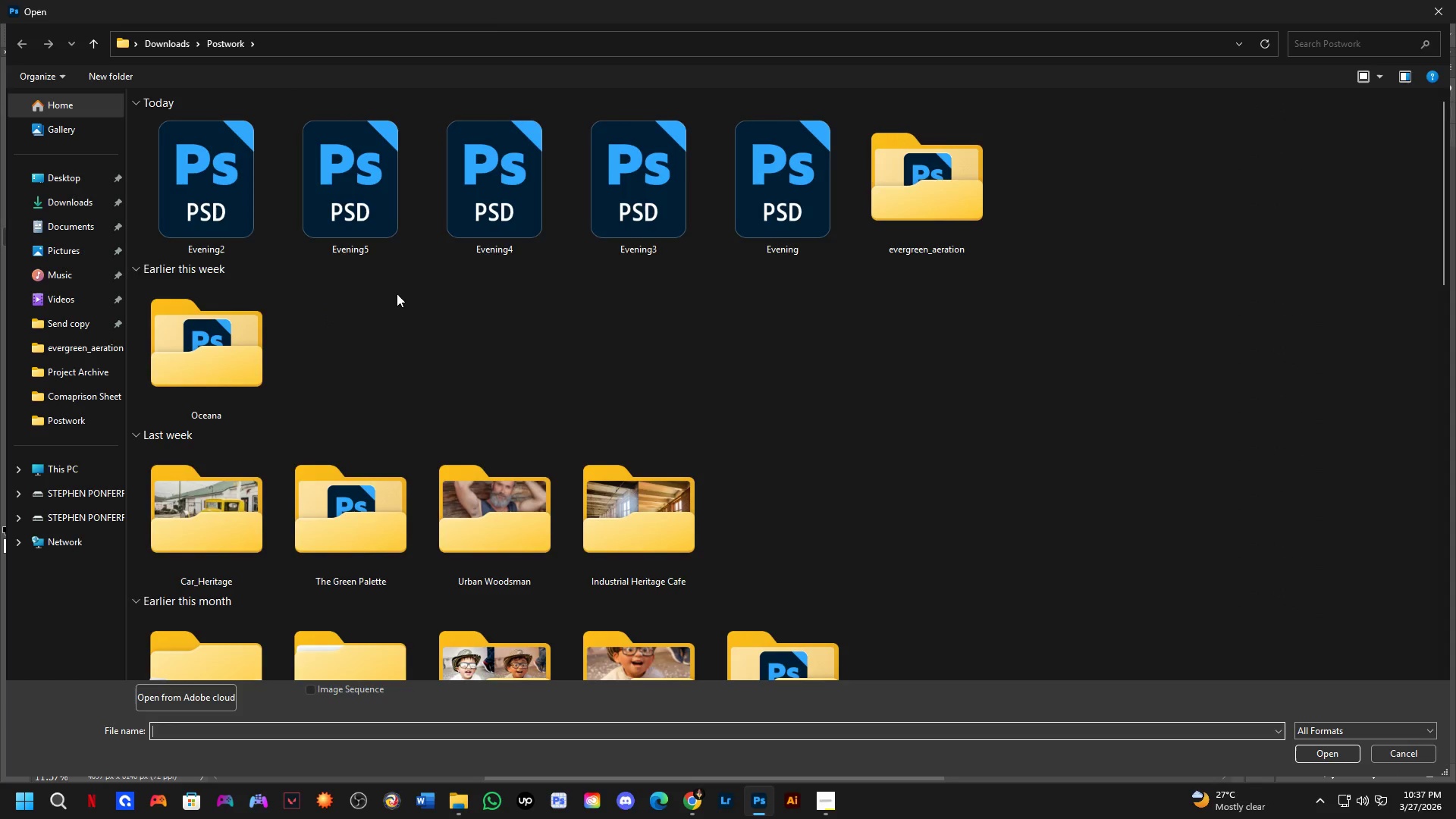 
wait(5.33)
 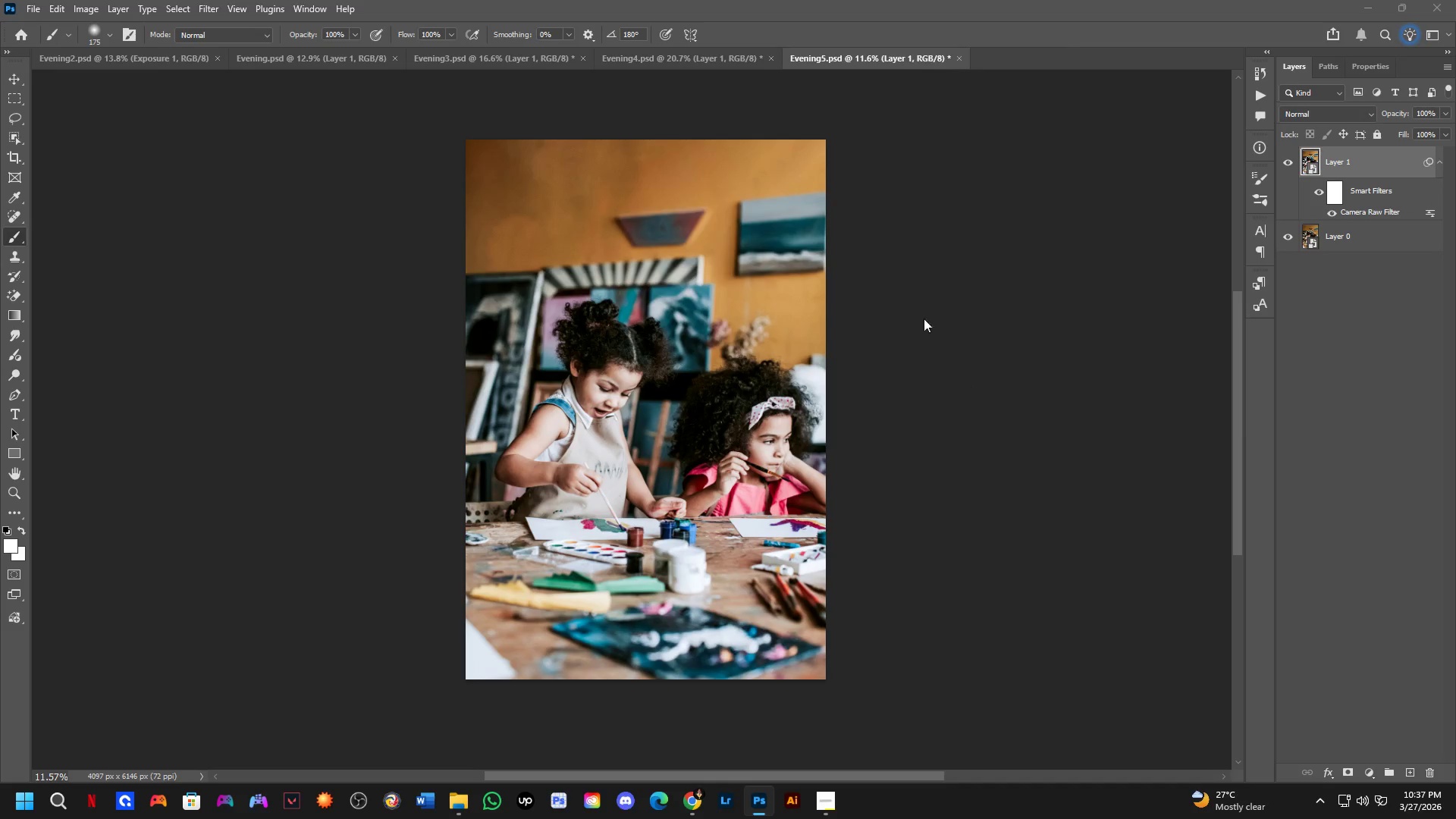 
left_click([55, 196])
 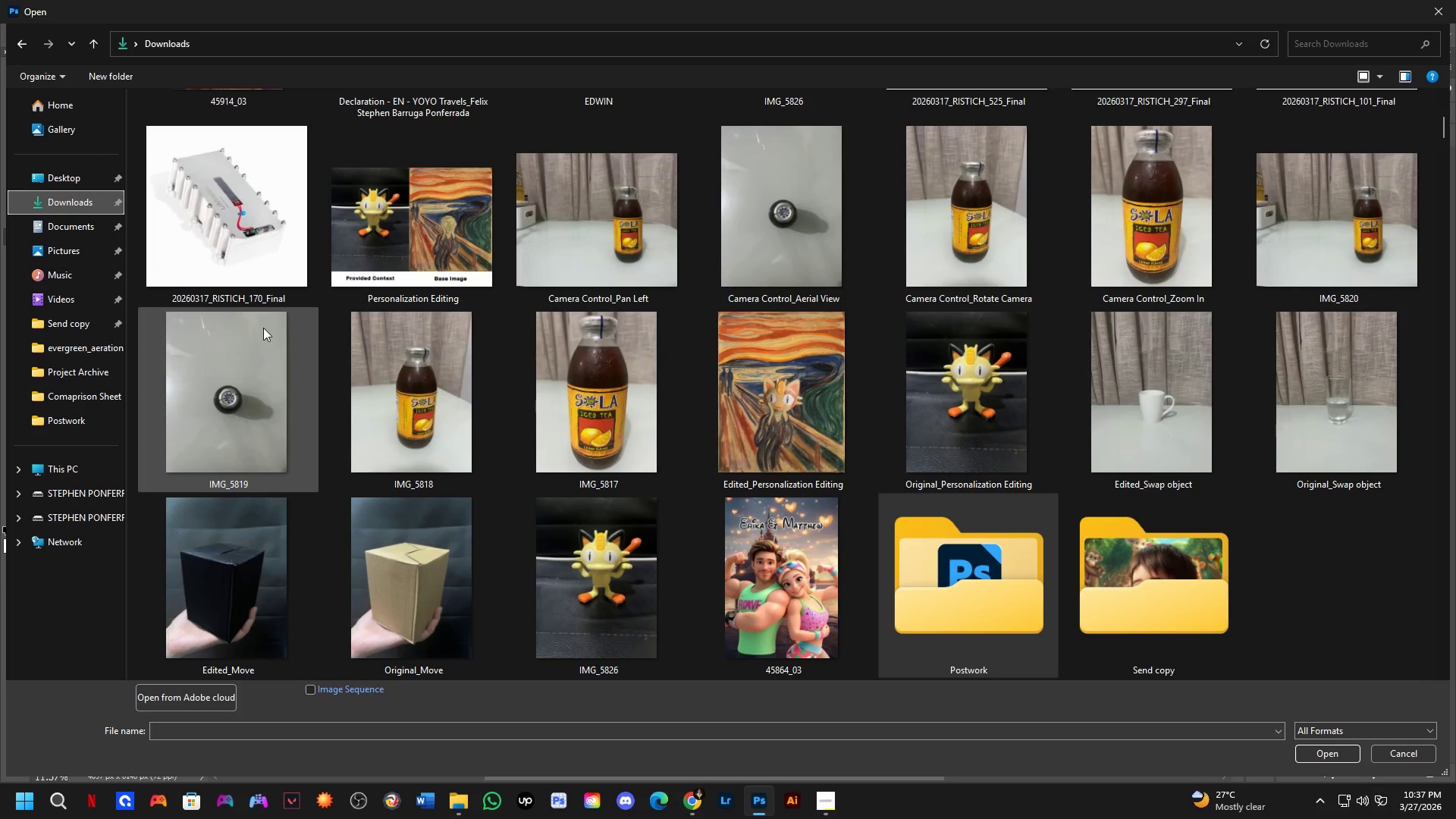 
scroll: coordinate [333, 271], scroll_direction: up, amount: 5.0
 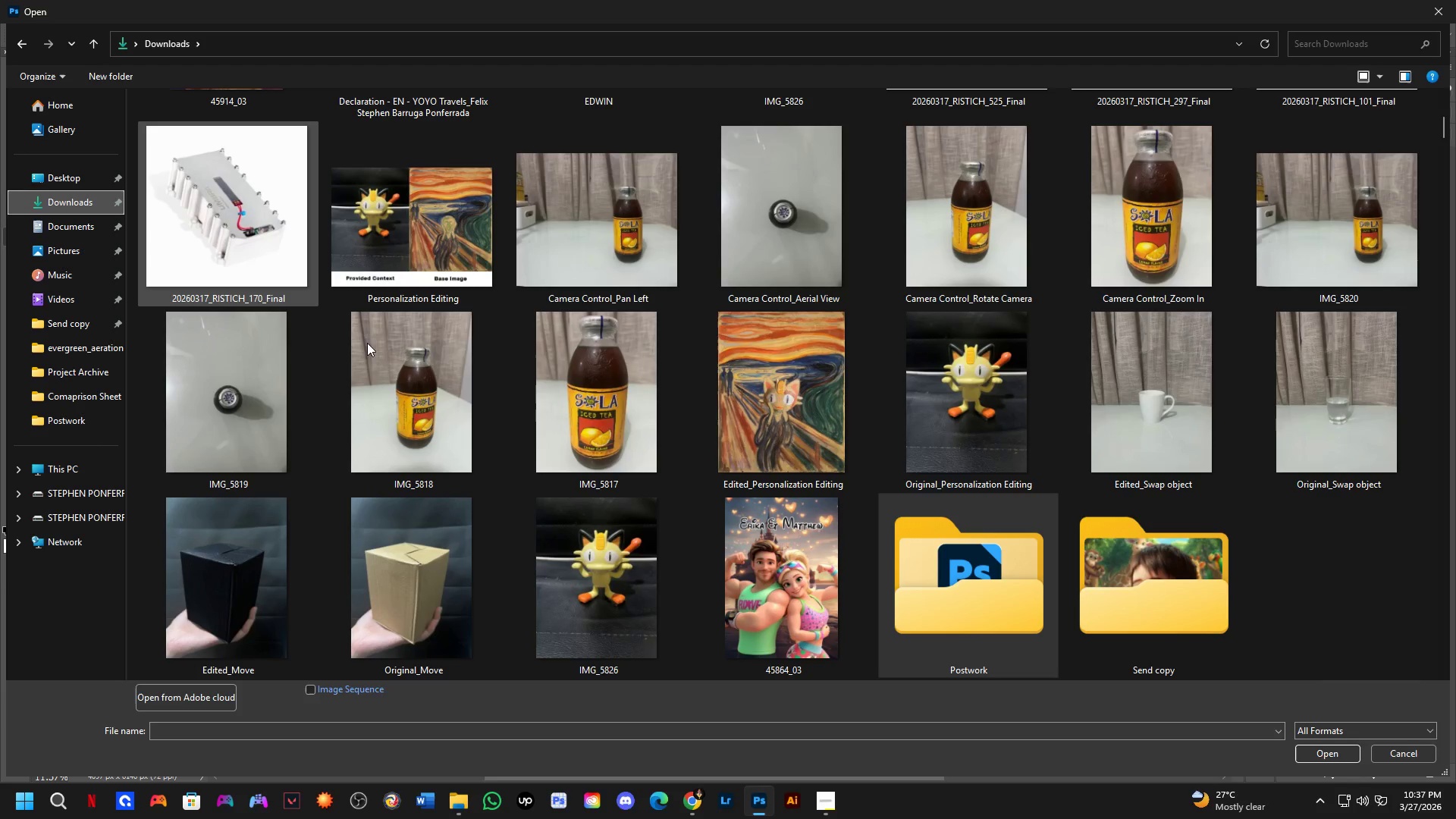 
left_click([261, 249])
 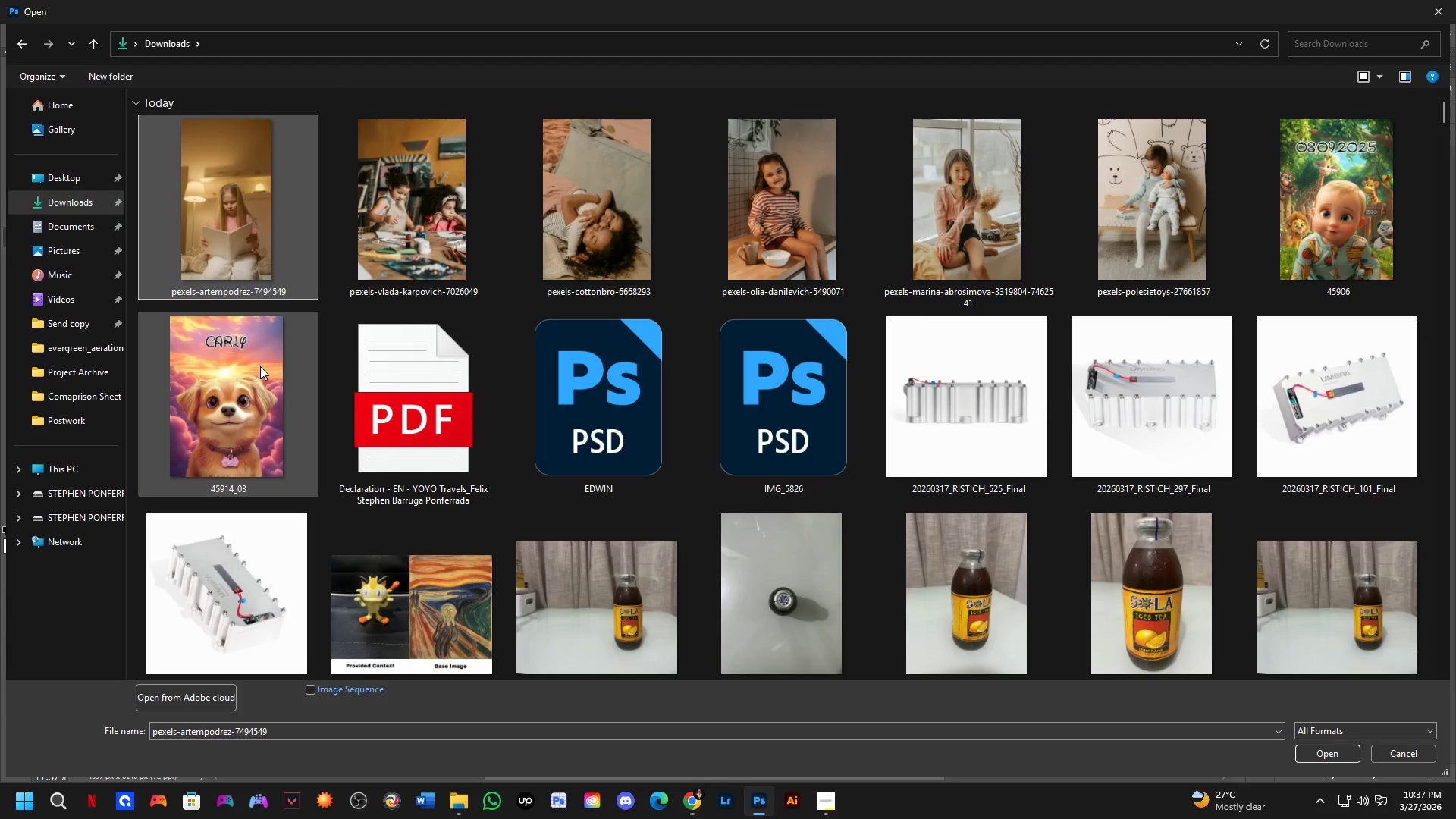 
scroll: coordinate [373, 356], scroll_direction: up, amount: 18.0
 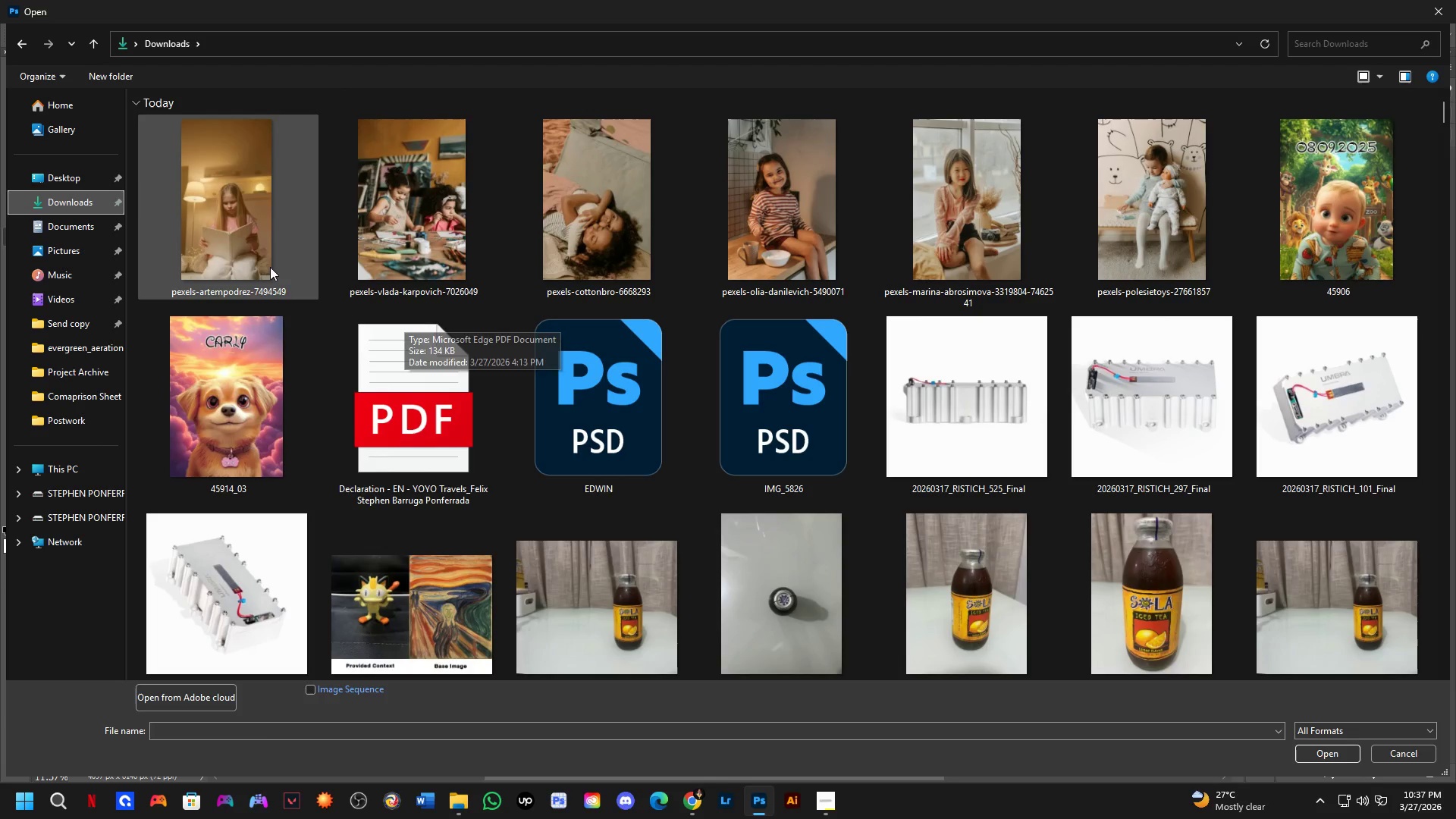 
key(NumpadEnter)
 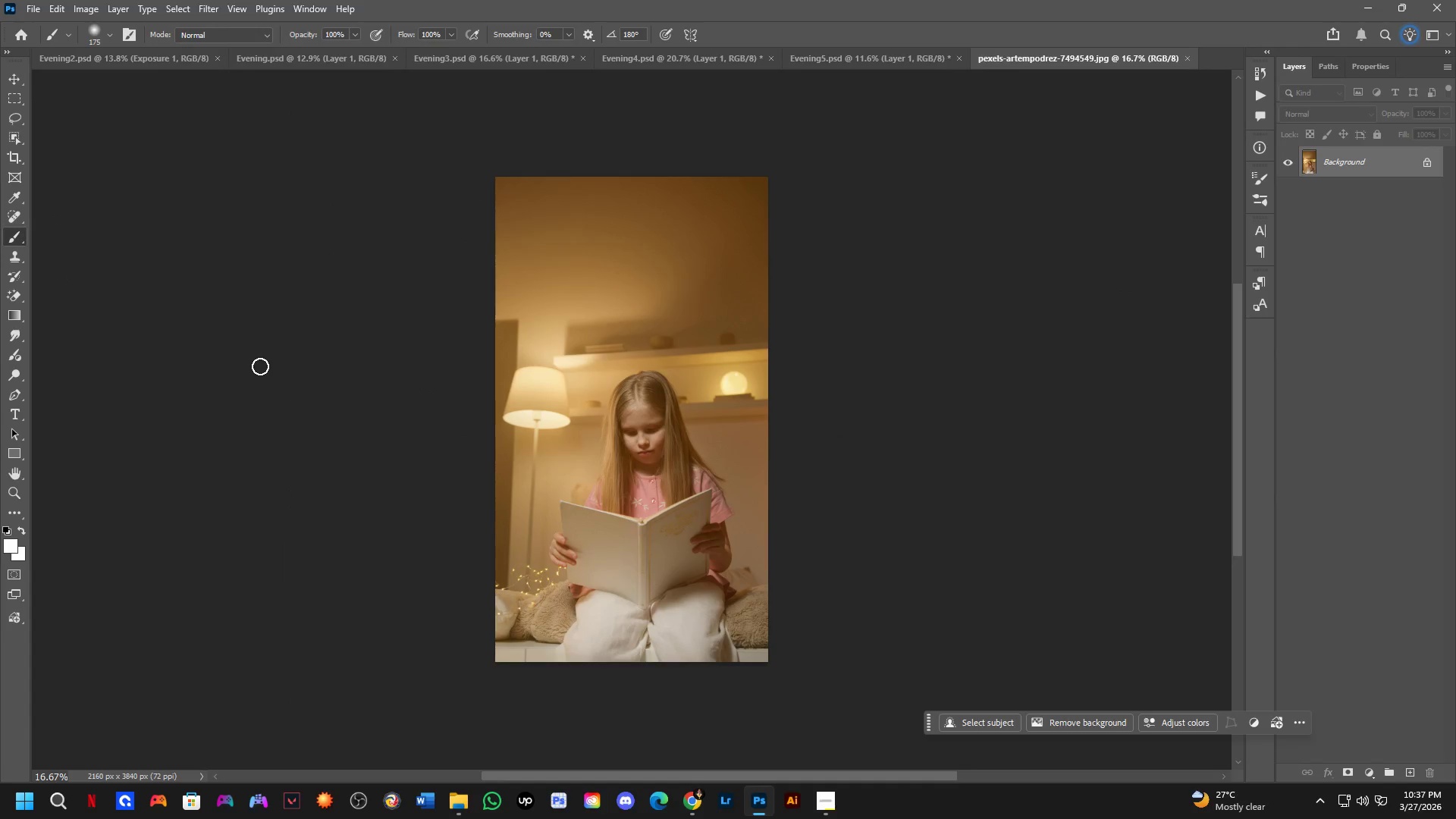 
key(Control+S)
 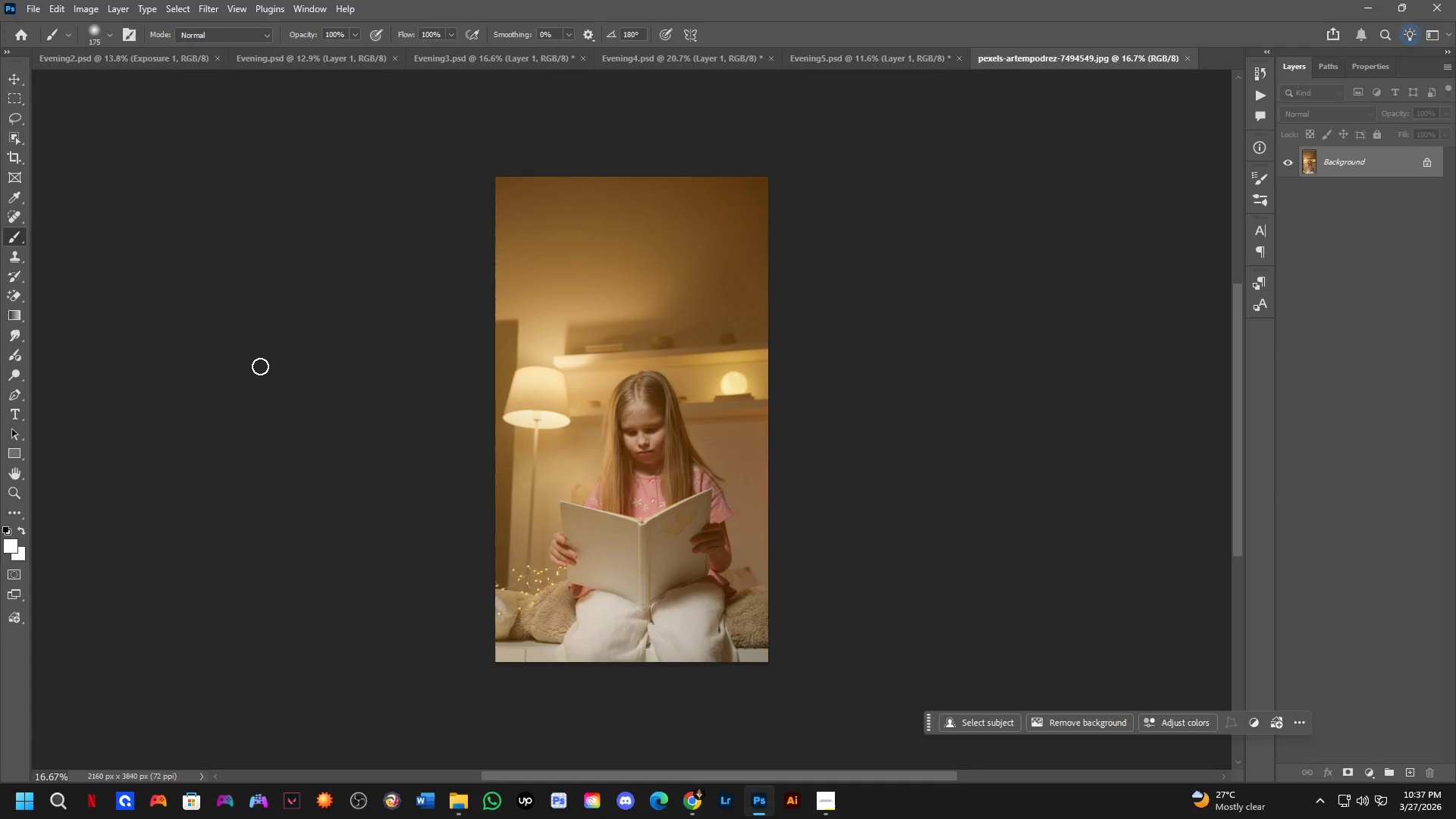 
key(Control+ControlLeft)
 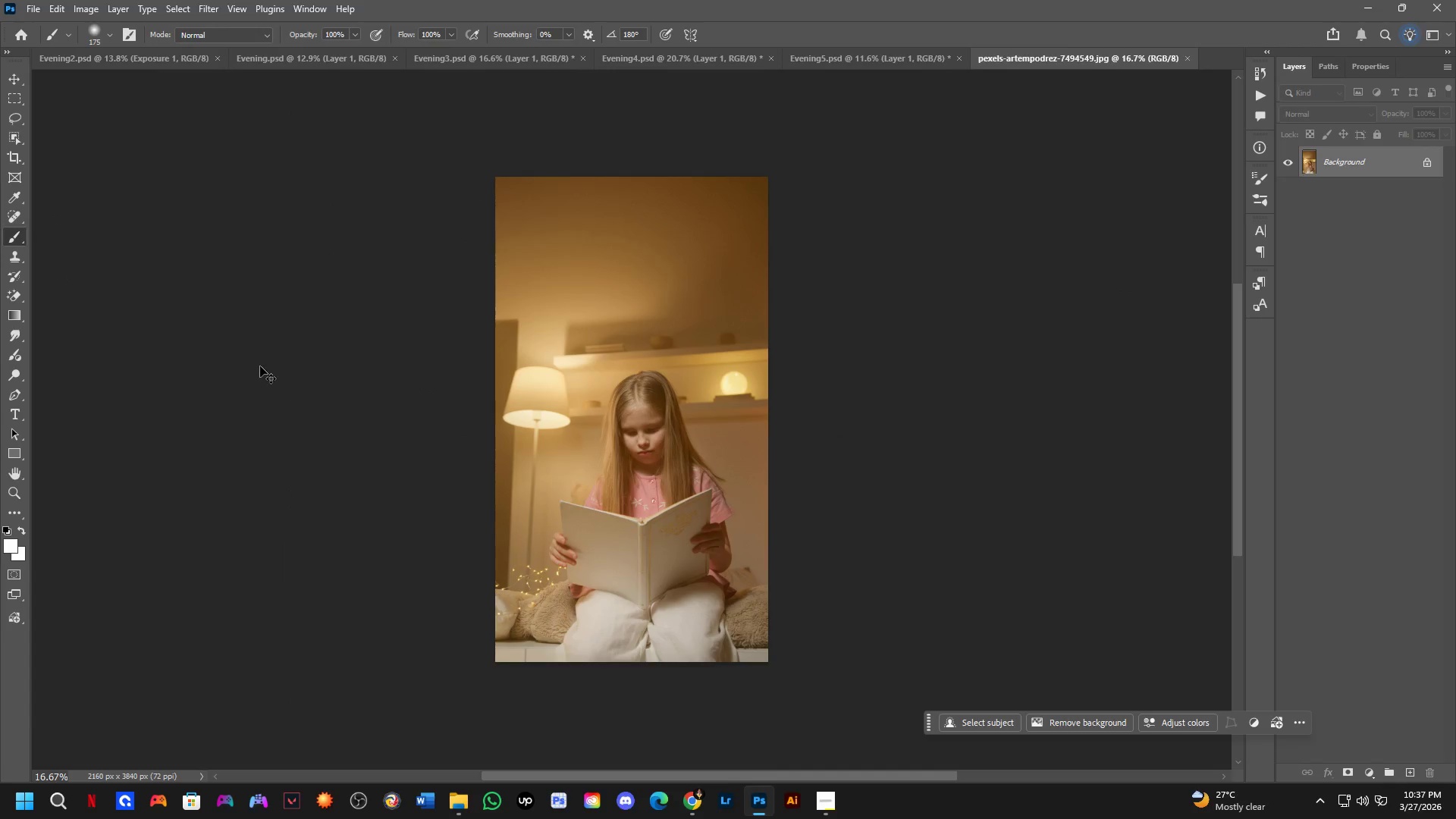 
key(Control+J)
 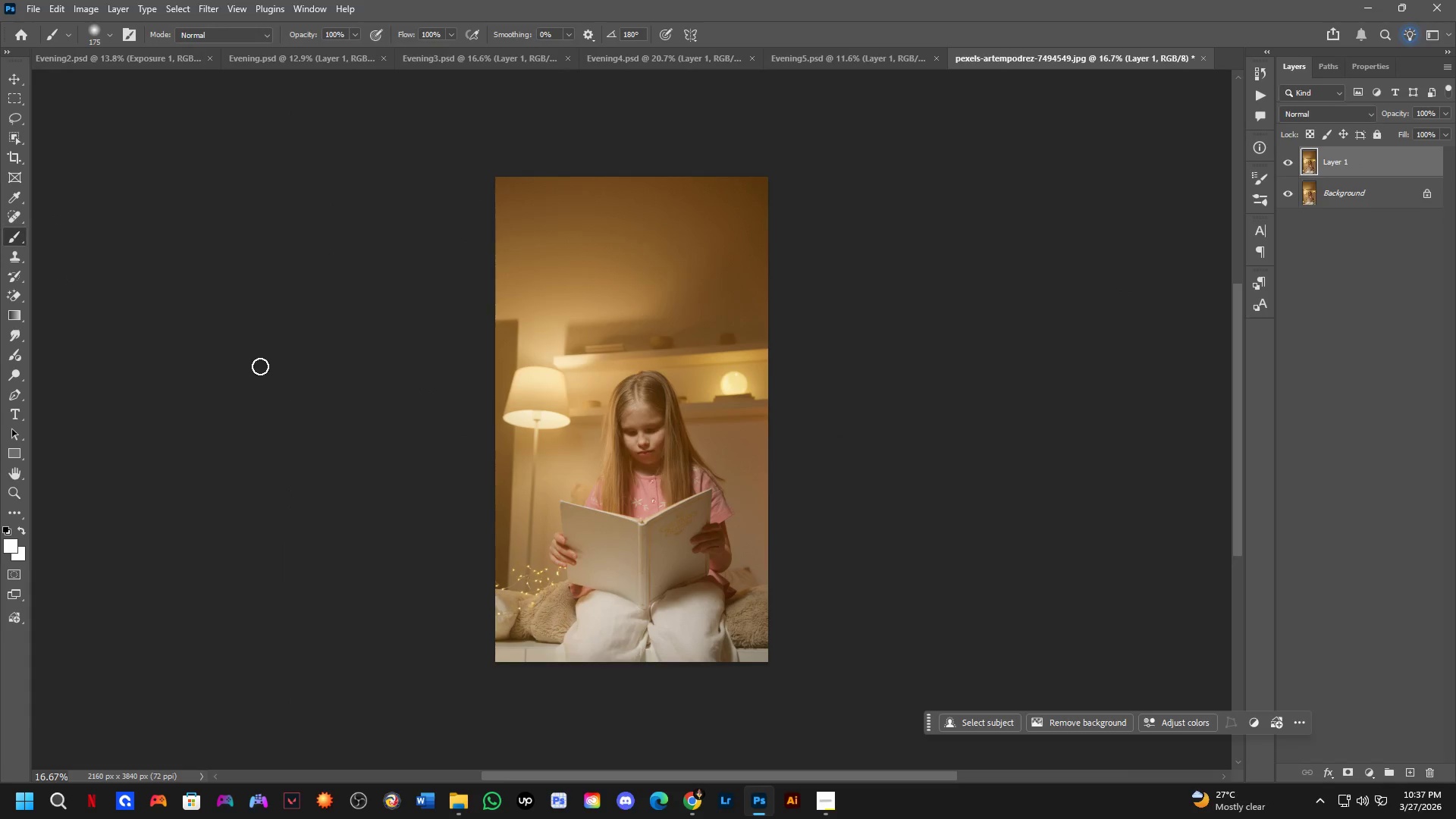 
key(Control+S)
 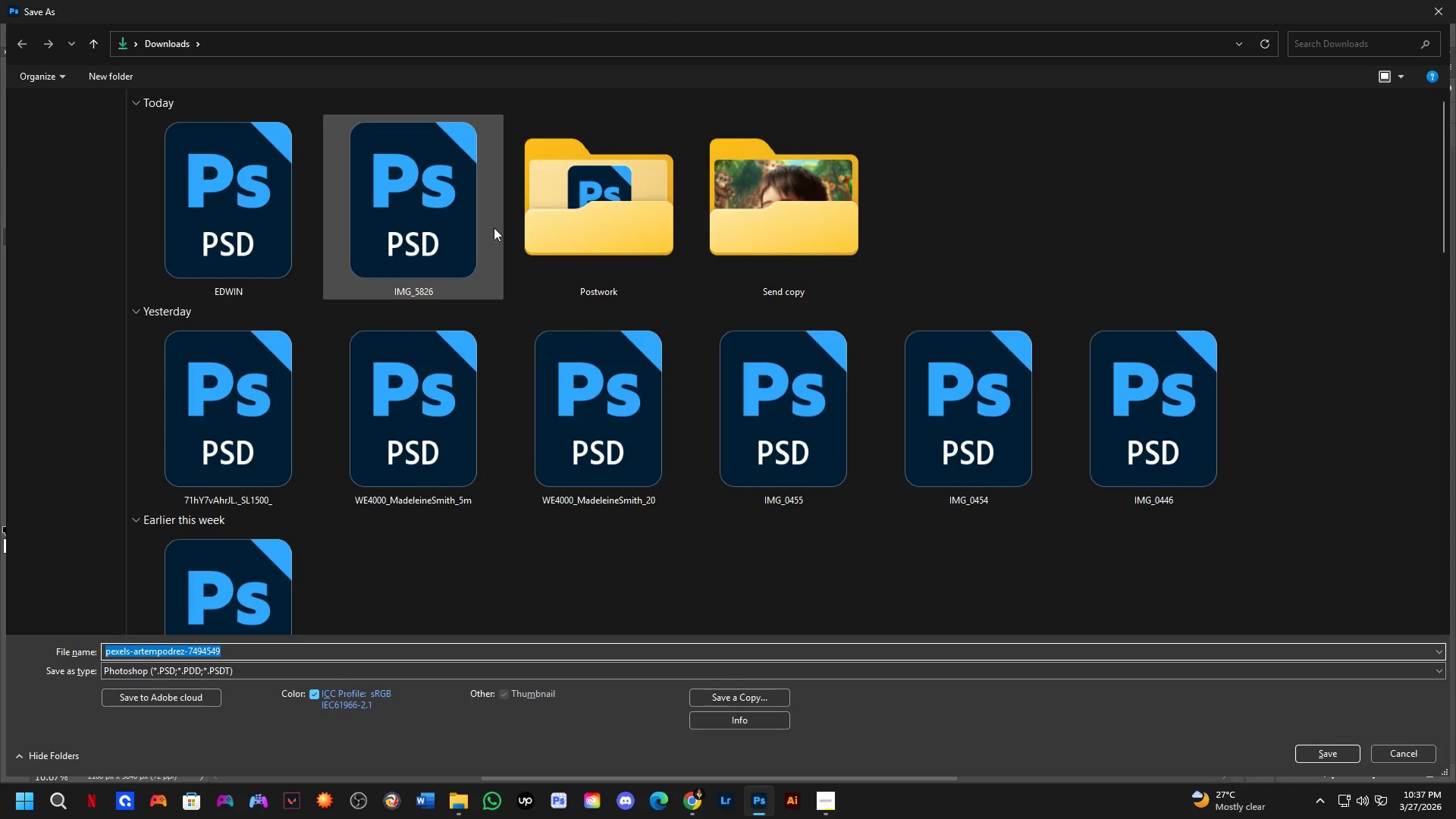 
double_click([588, 215])
 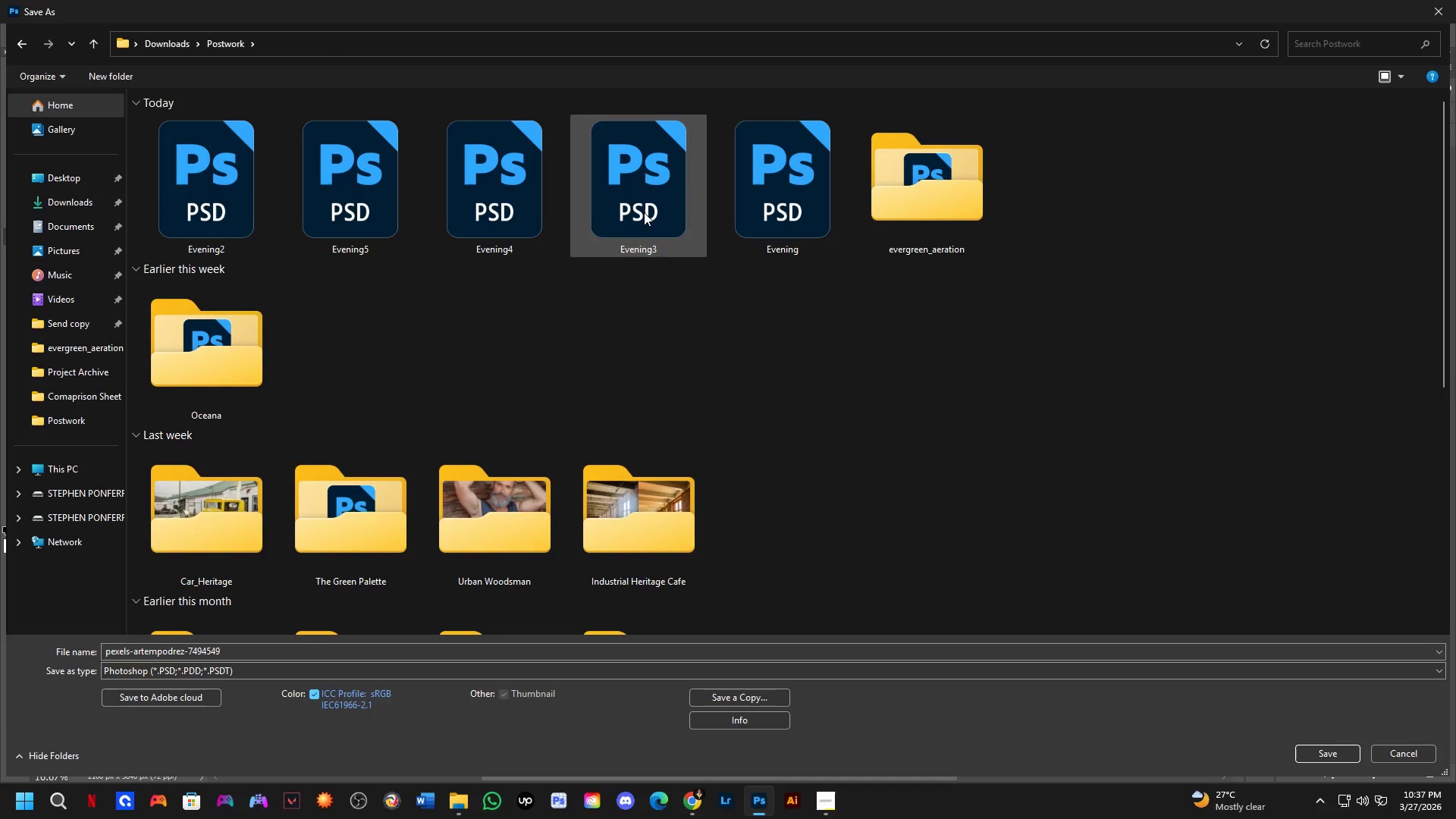 
left_click([369, 210])
 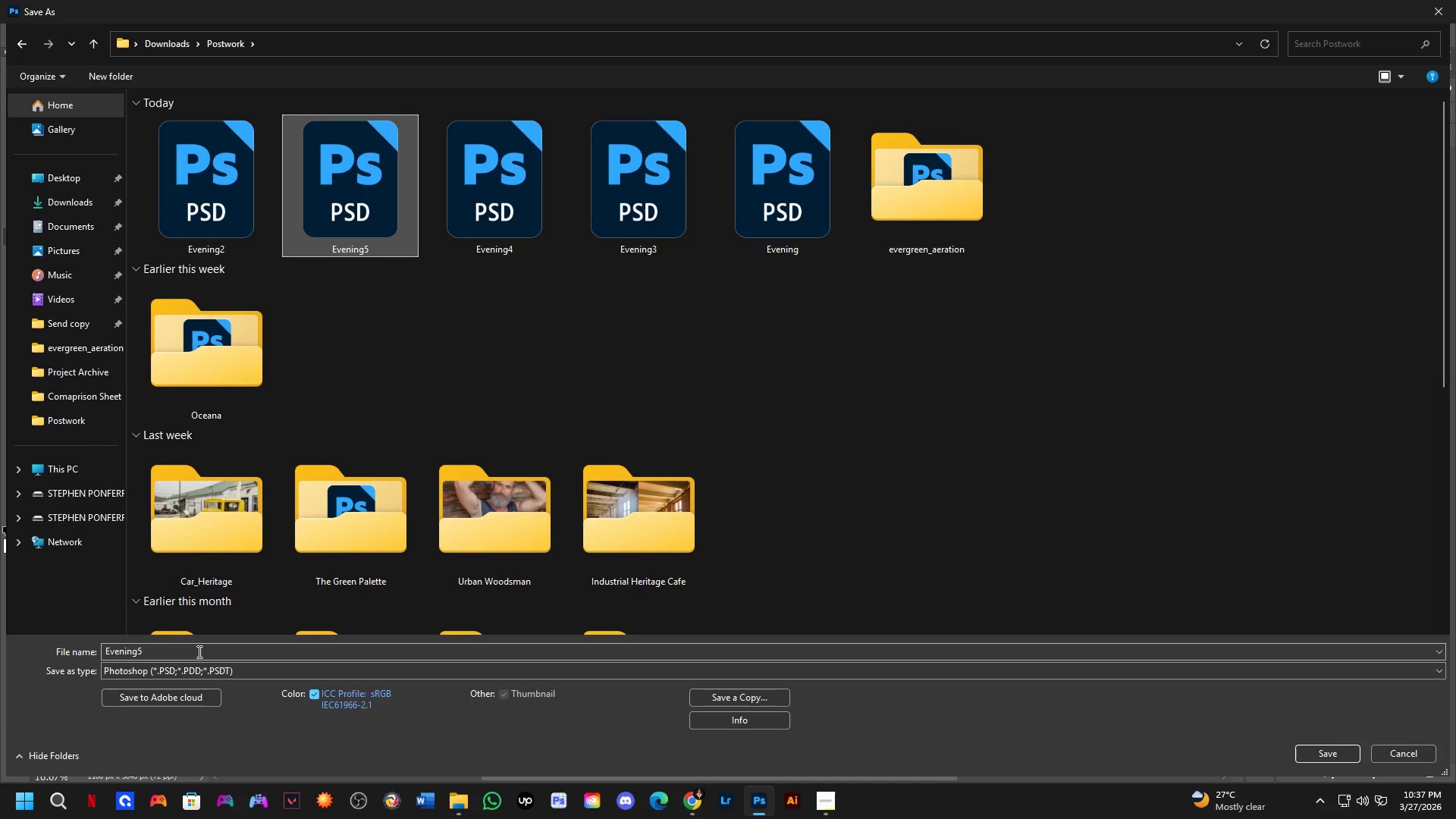 
double_click([197, 651])